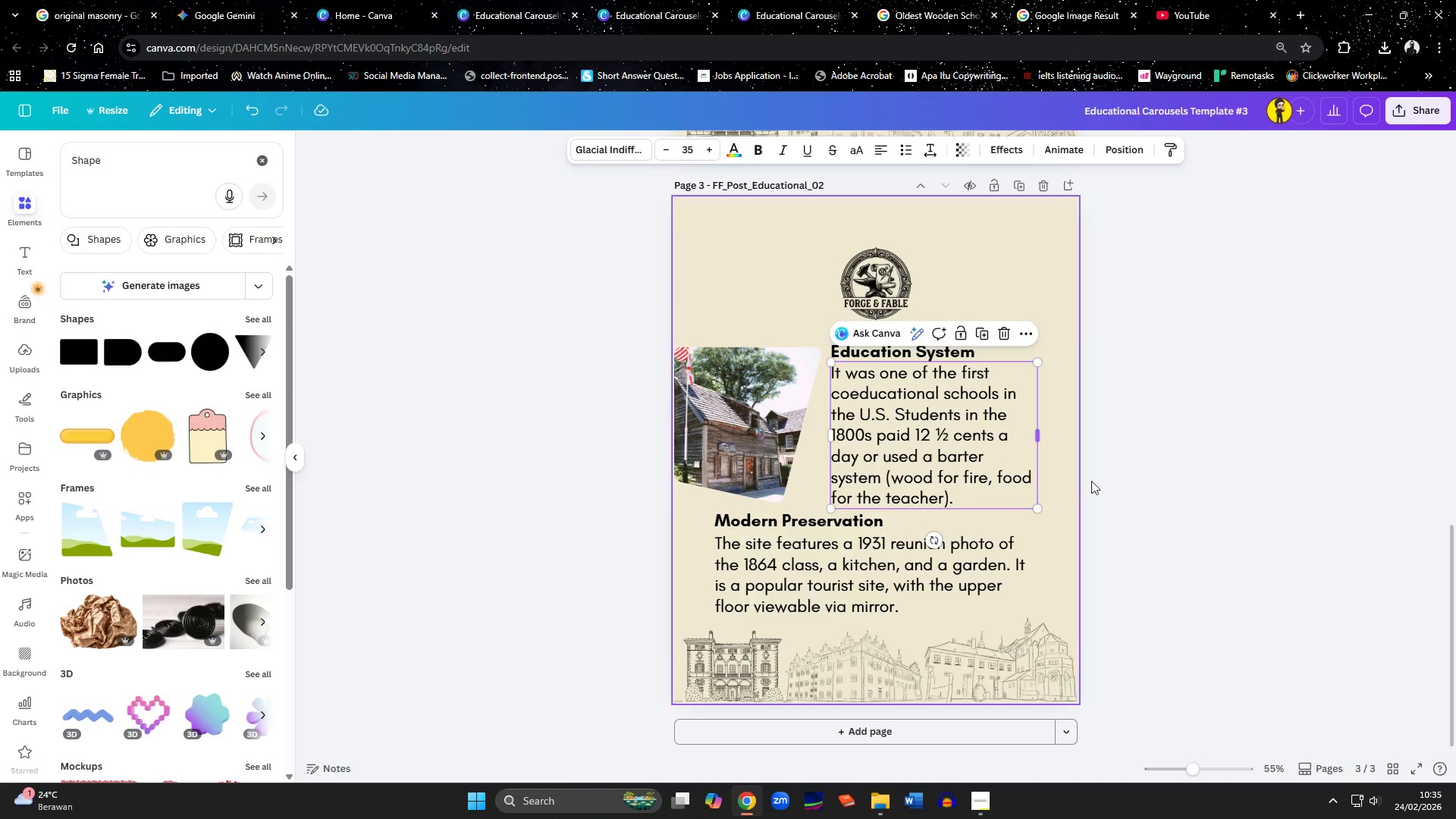 
left_click([1097, 486])
 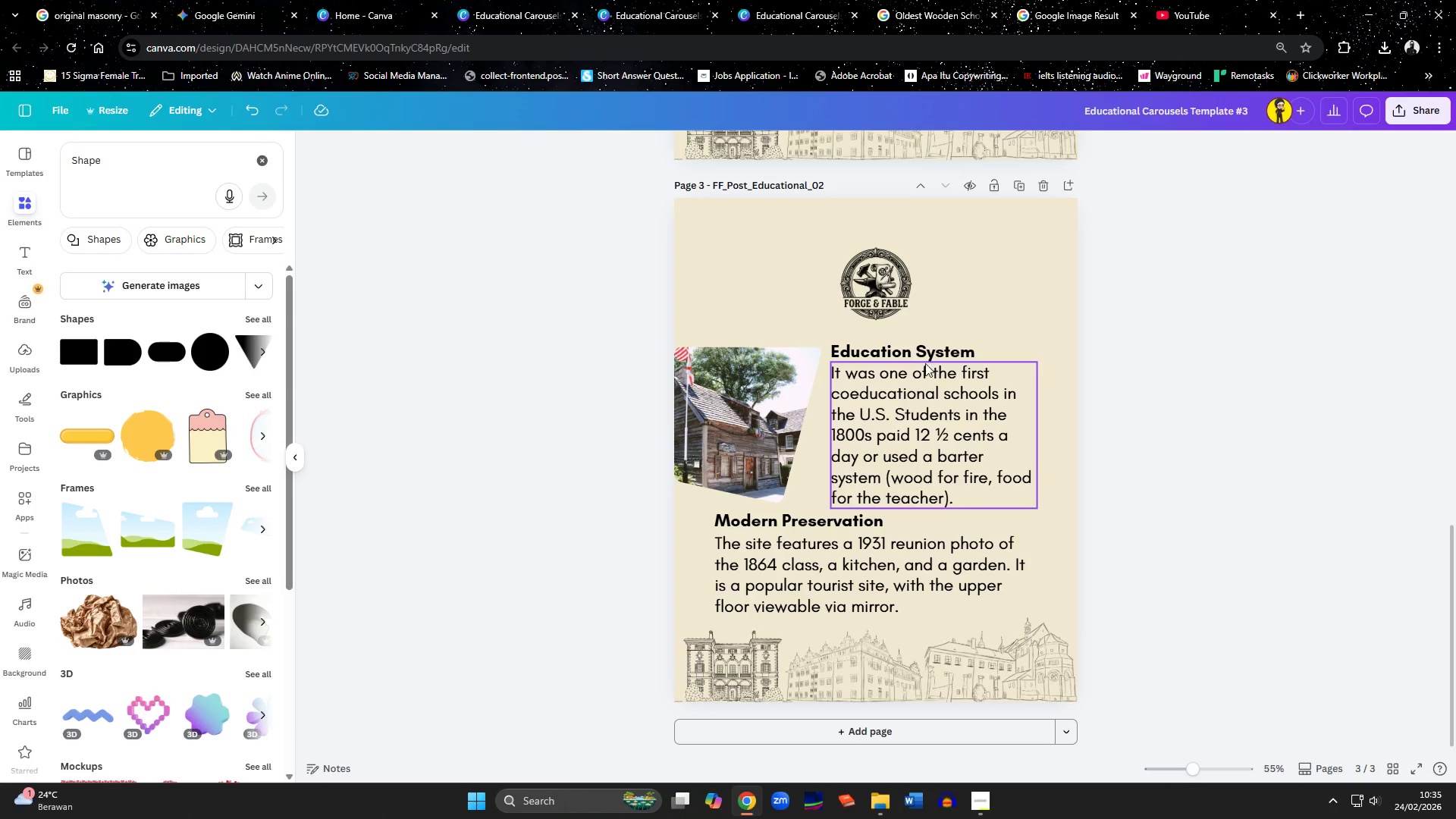 
left_click([915, 354])
 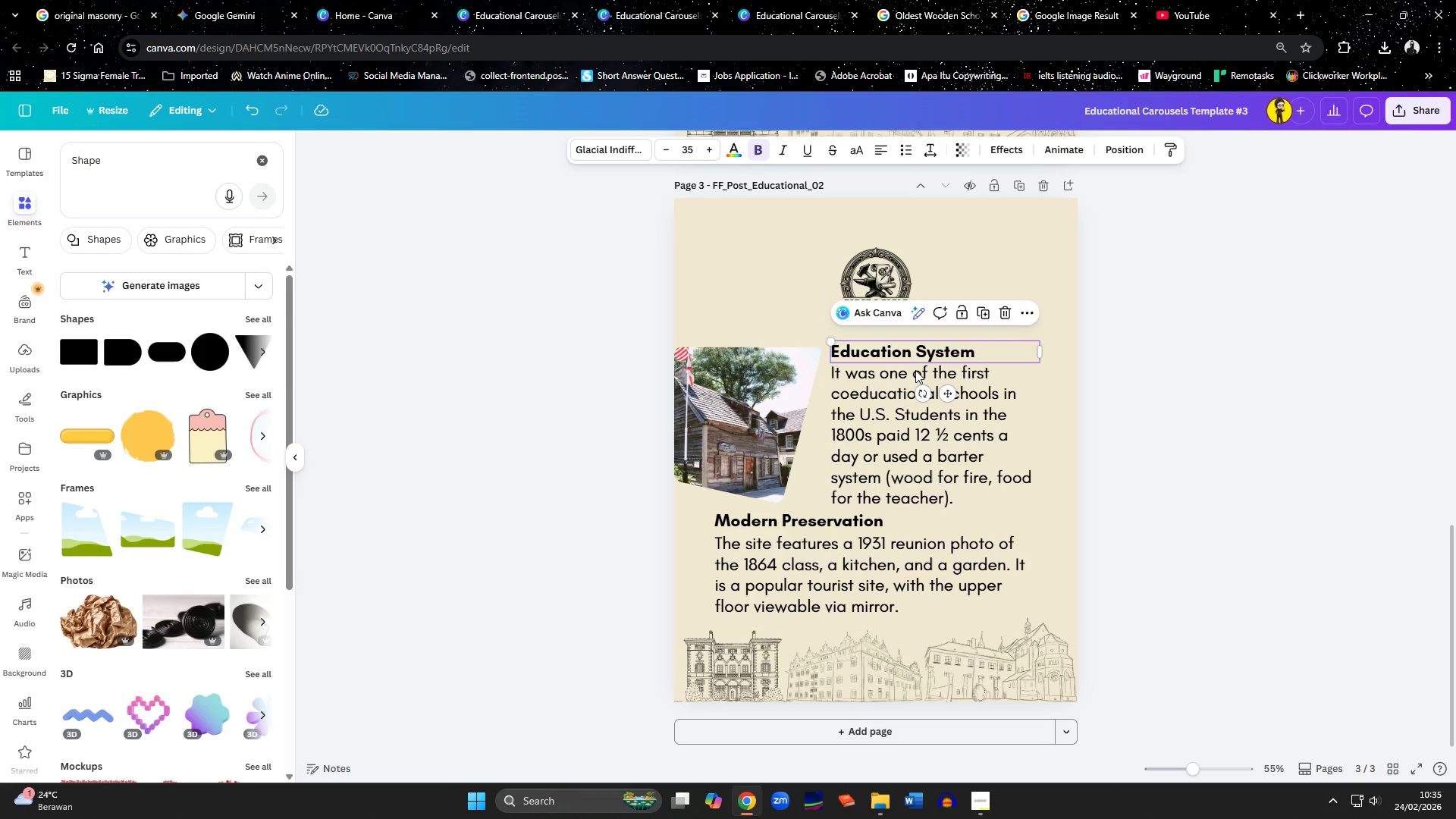 
hold_key(key=ShiftLeft, duration=0.58)
left_click([913, 458])
 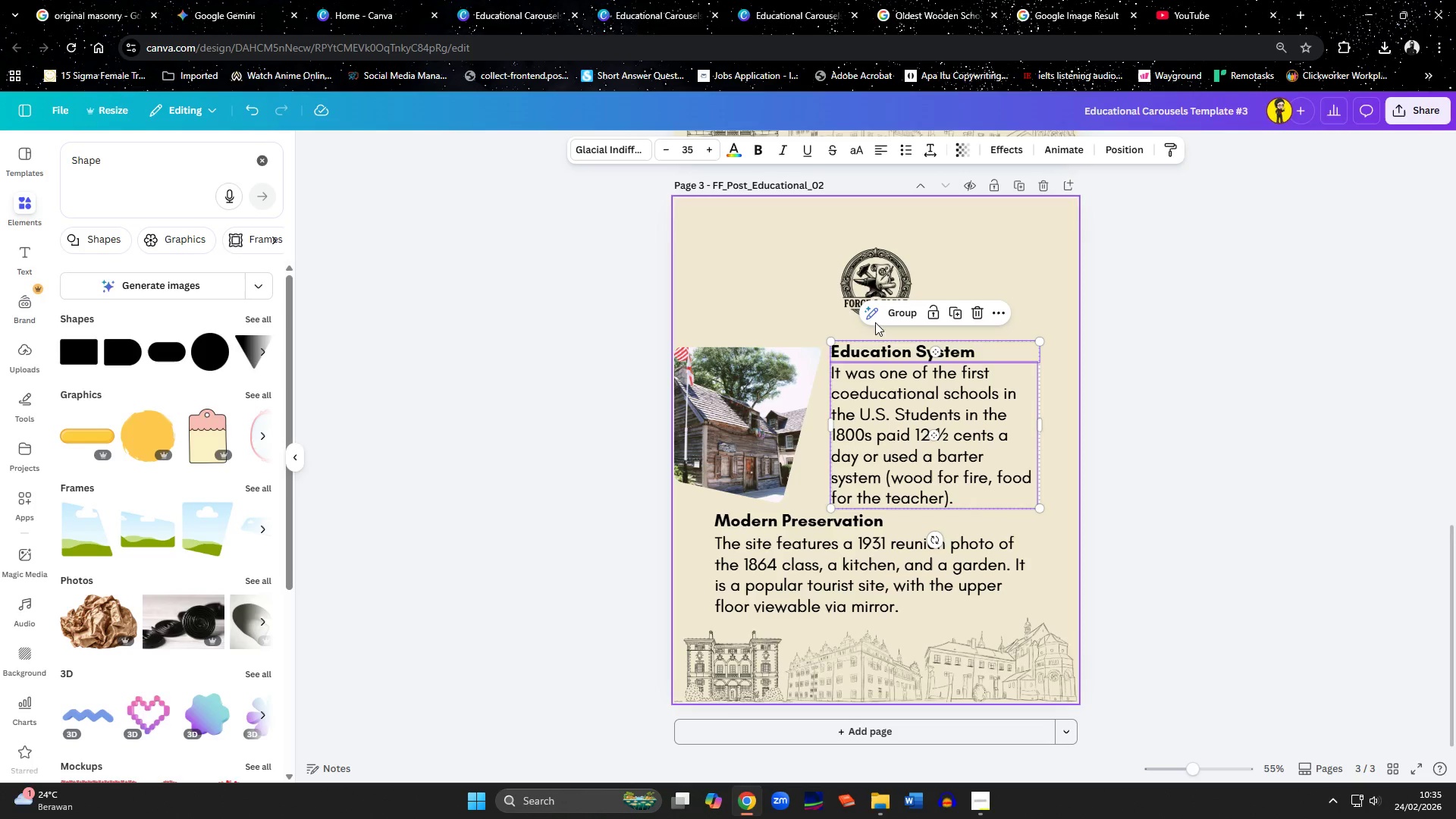 
left_click([882, 315])
 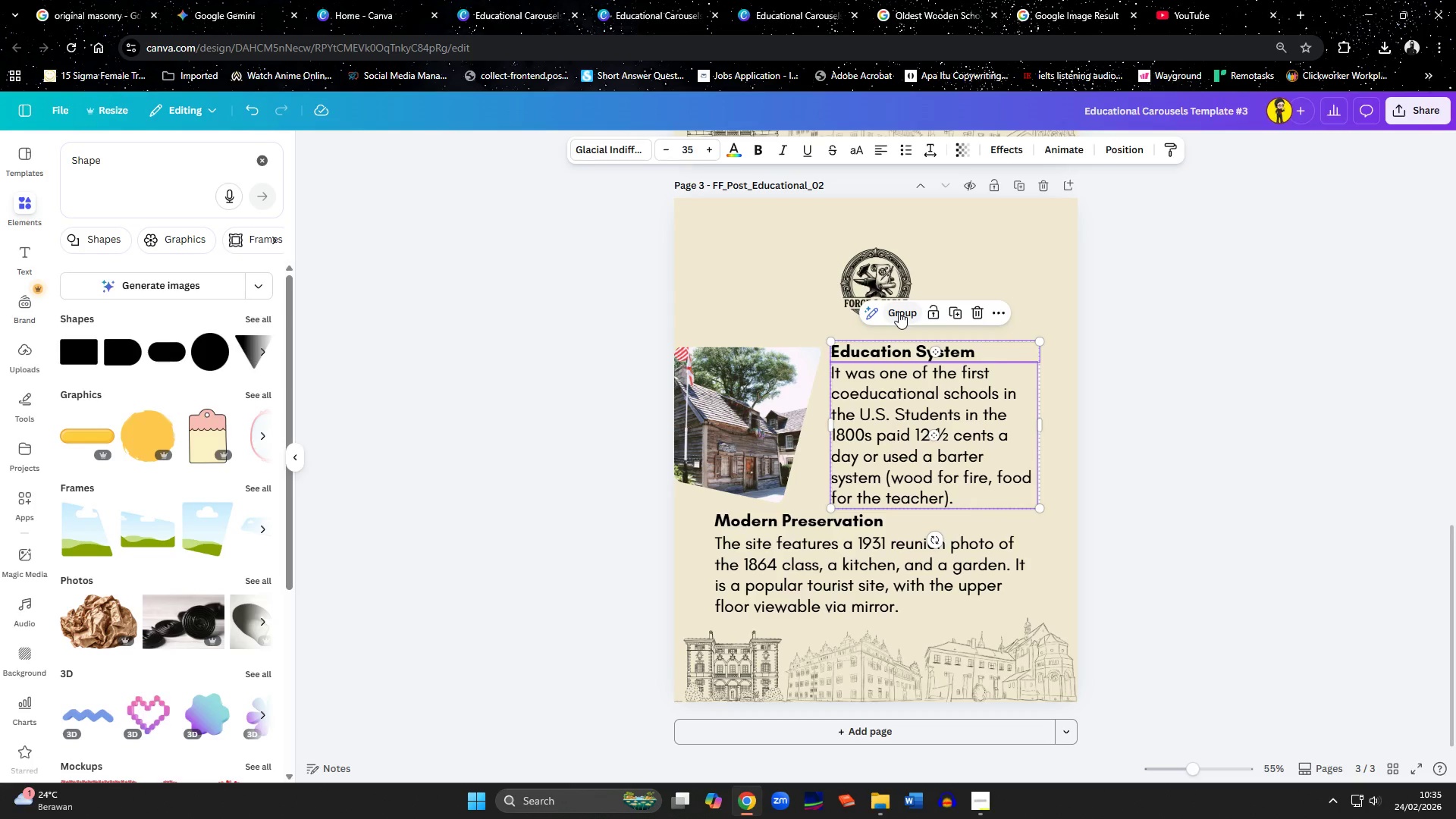 
double_click([1167, 513])
 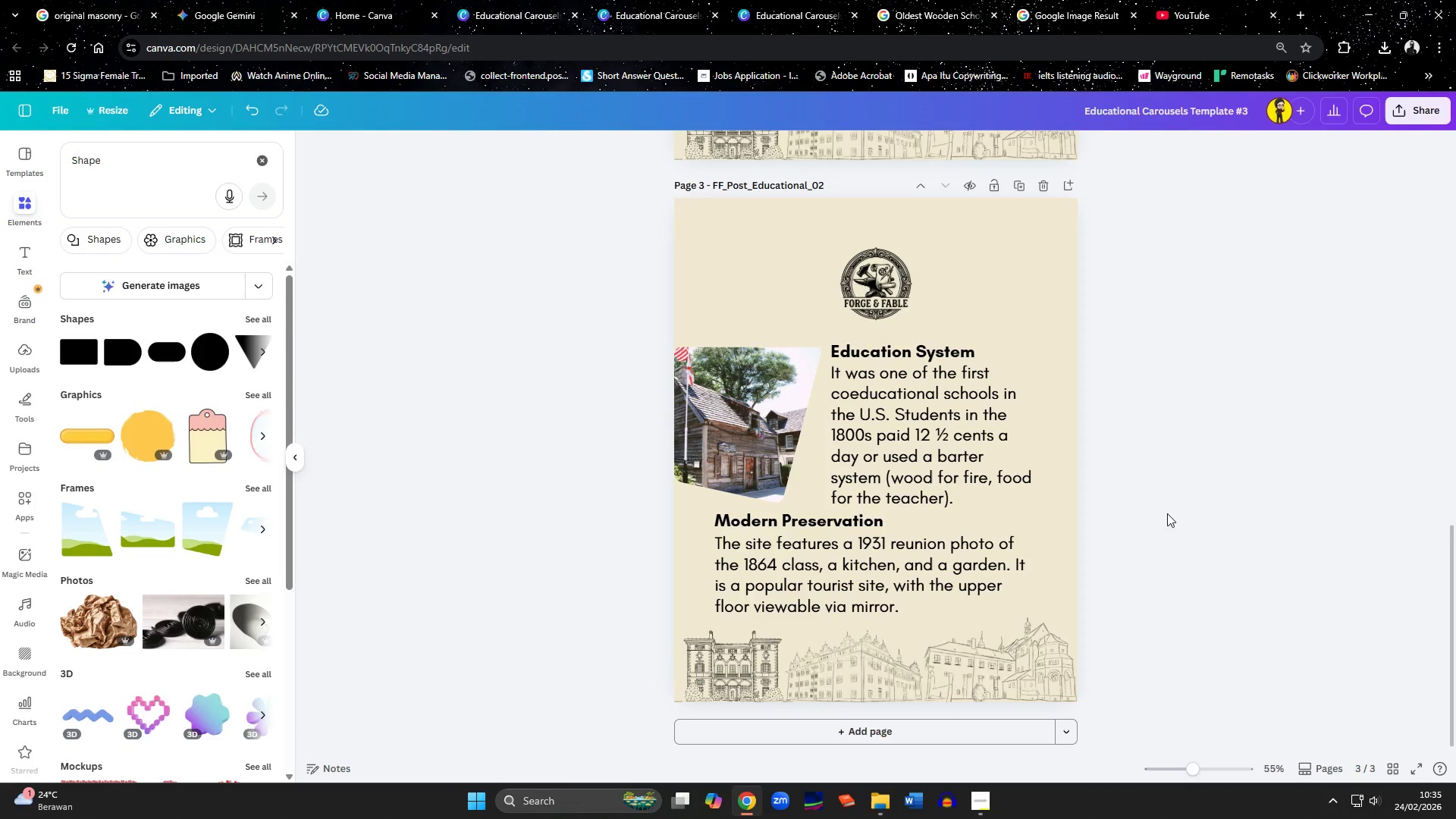 
left_click([955, 447])
 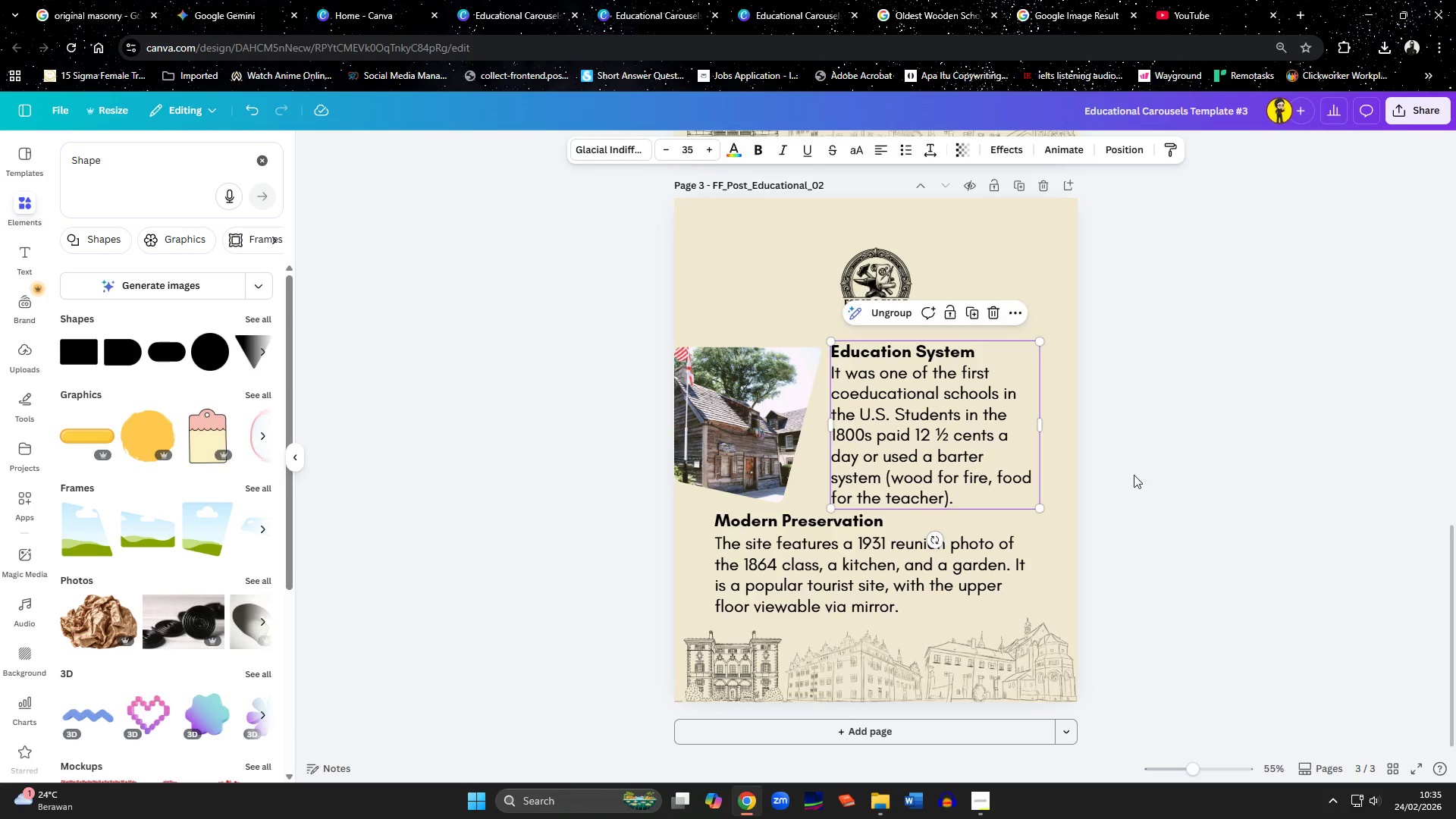 
left_click([1259, 508])
 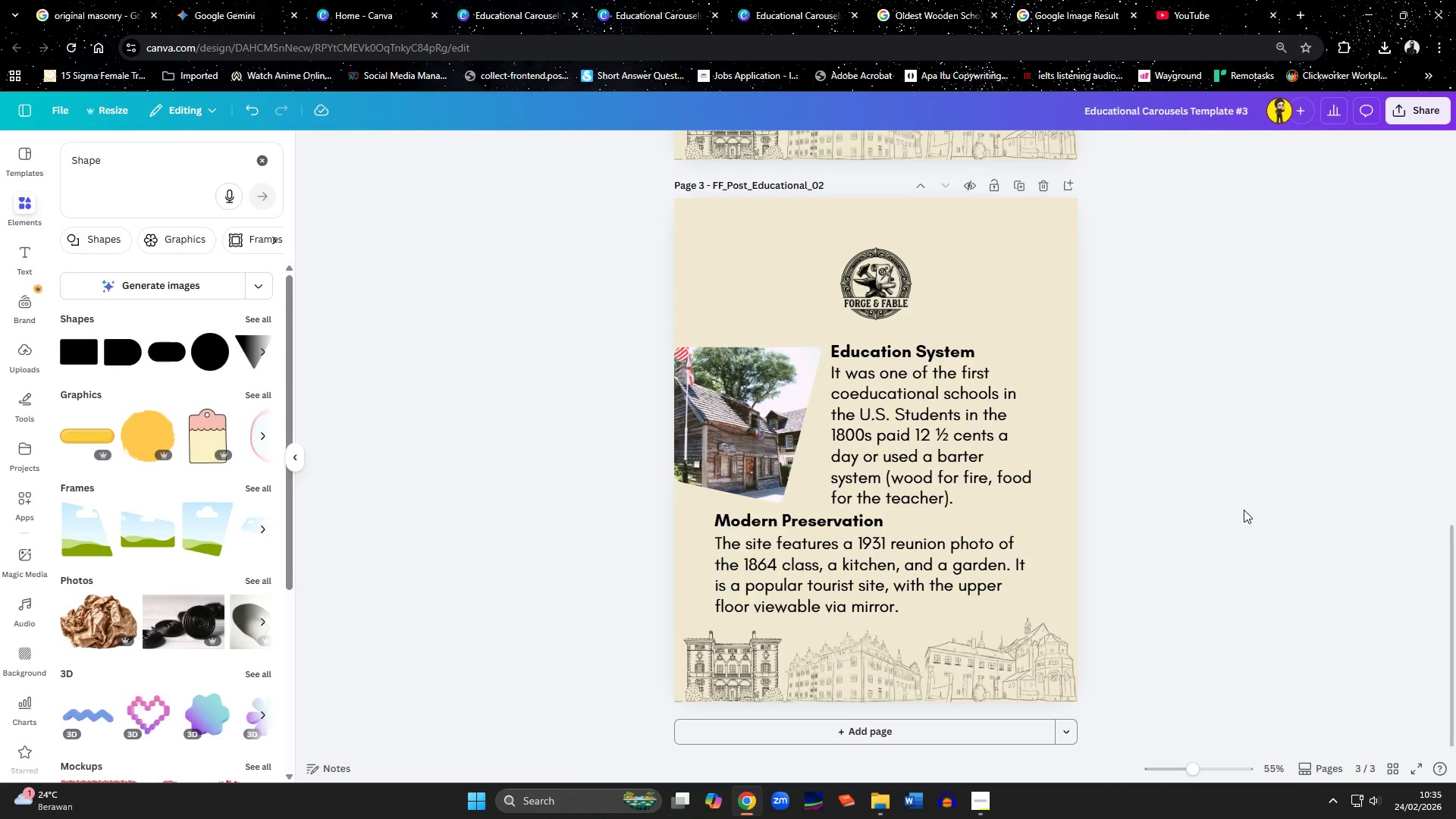 
scroll: coordinate [1243, 510], scroll_direction: up, amount: 13.0
 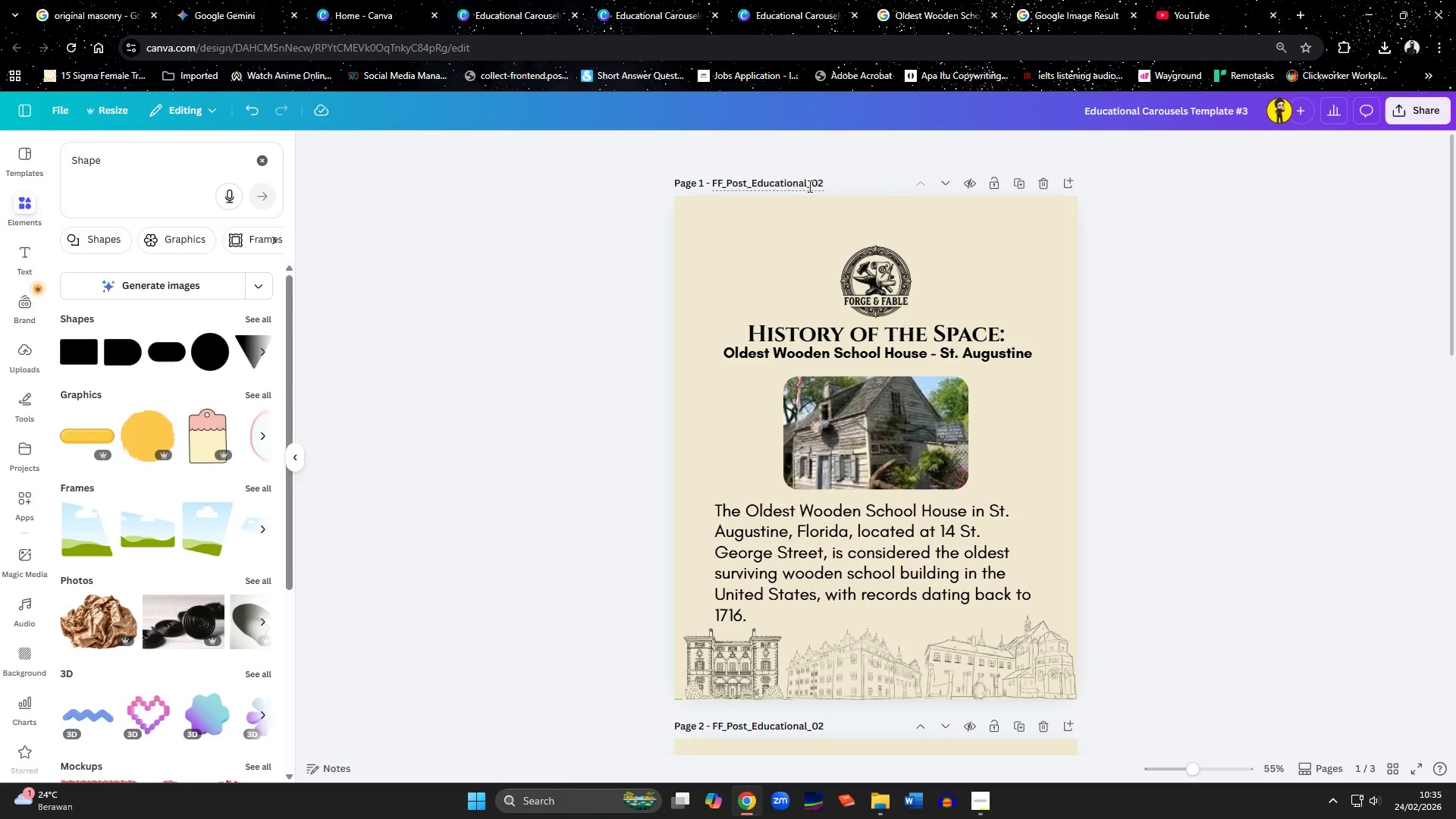 
double_click([808, 186])
 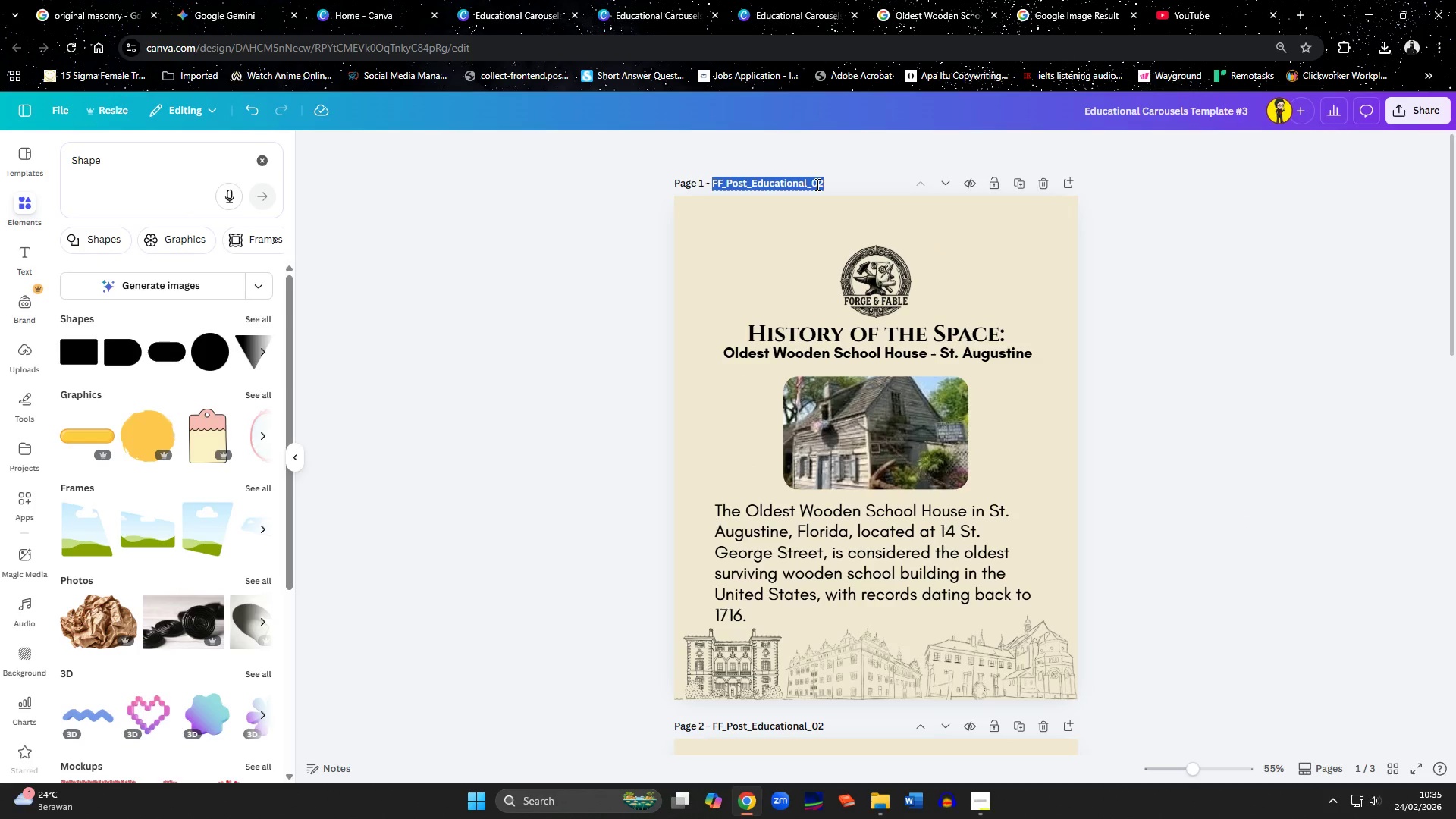 
left_click([816, 184])
 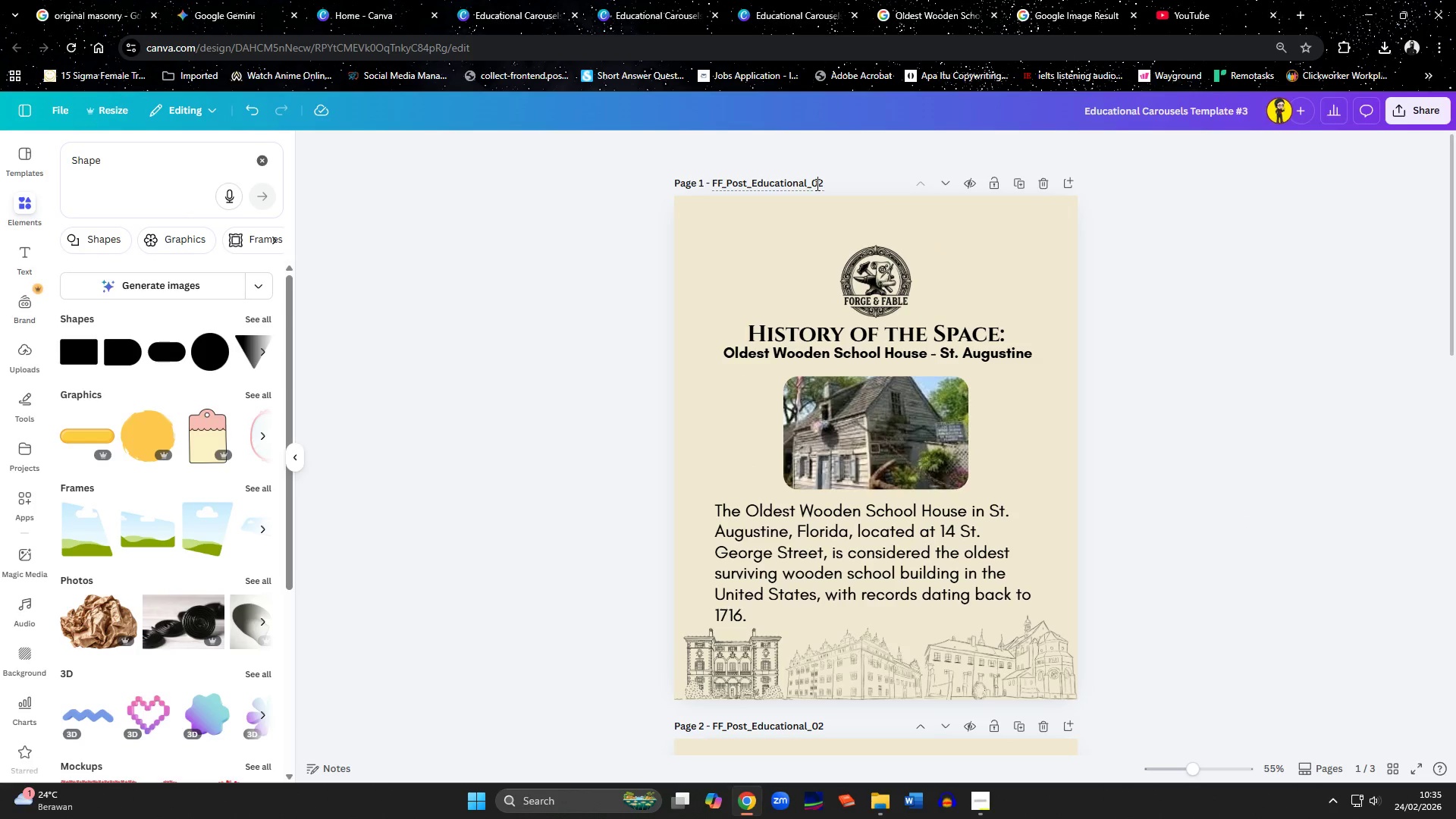 
key(ArrowRight)
 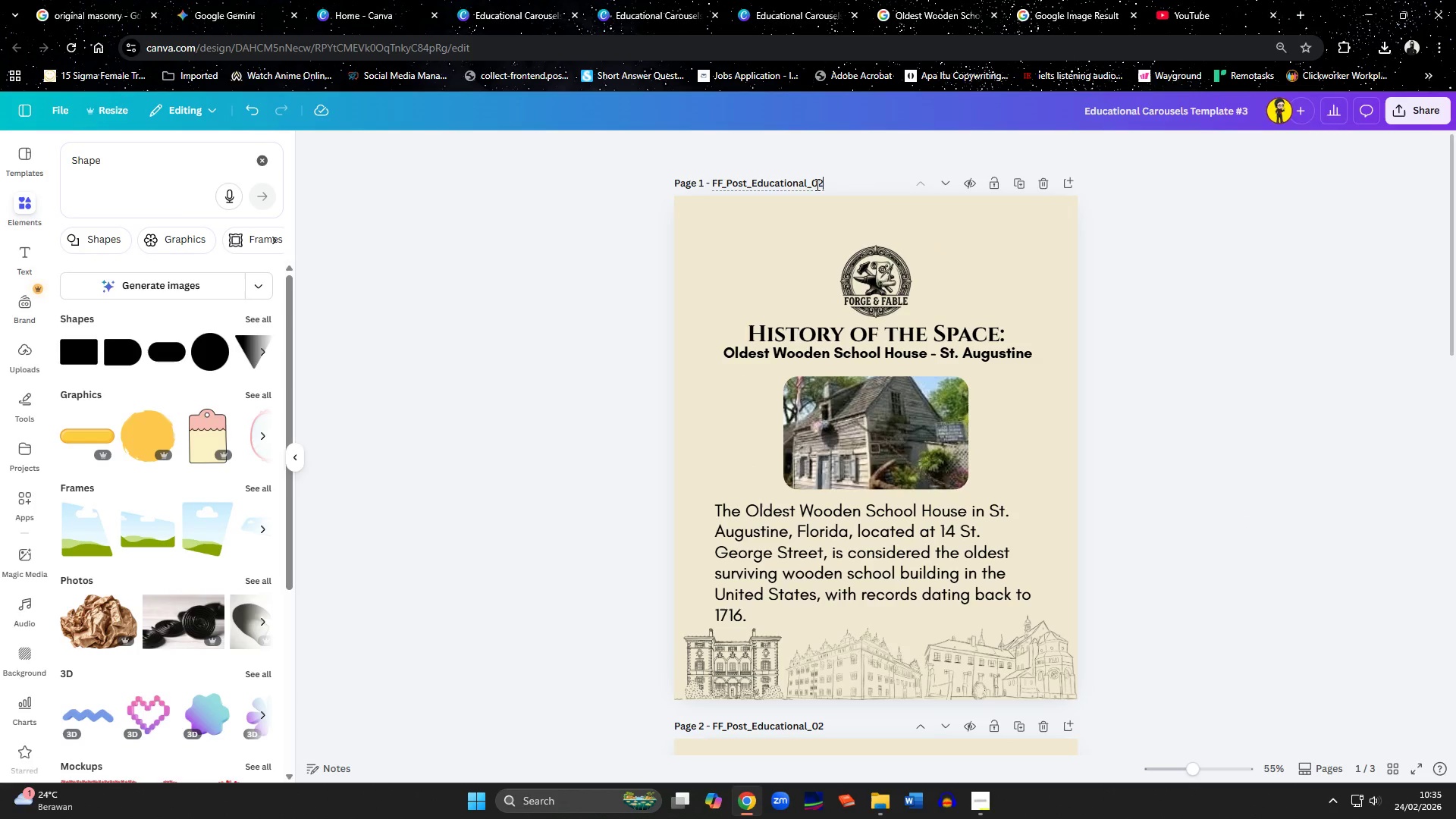 
key(Backspace)
type(3-Page_1)
 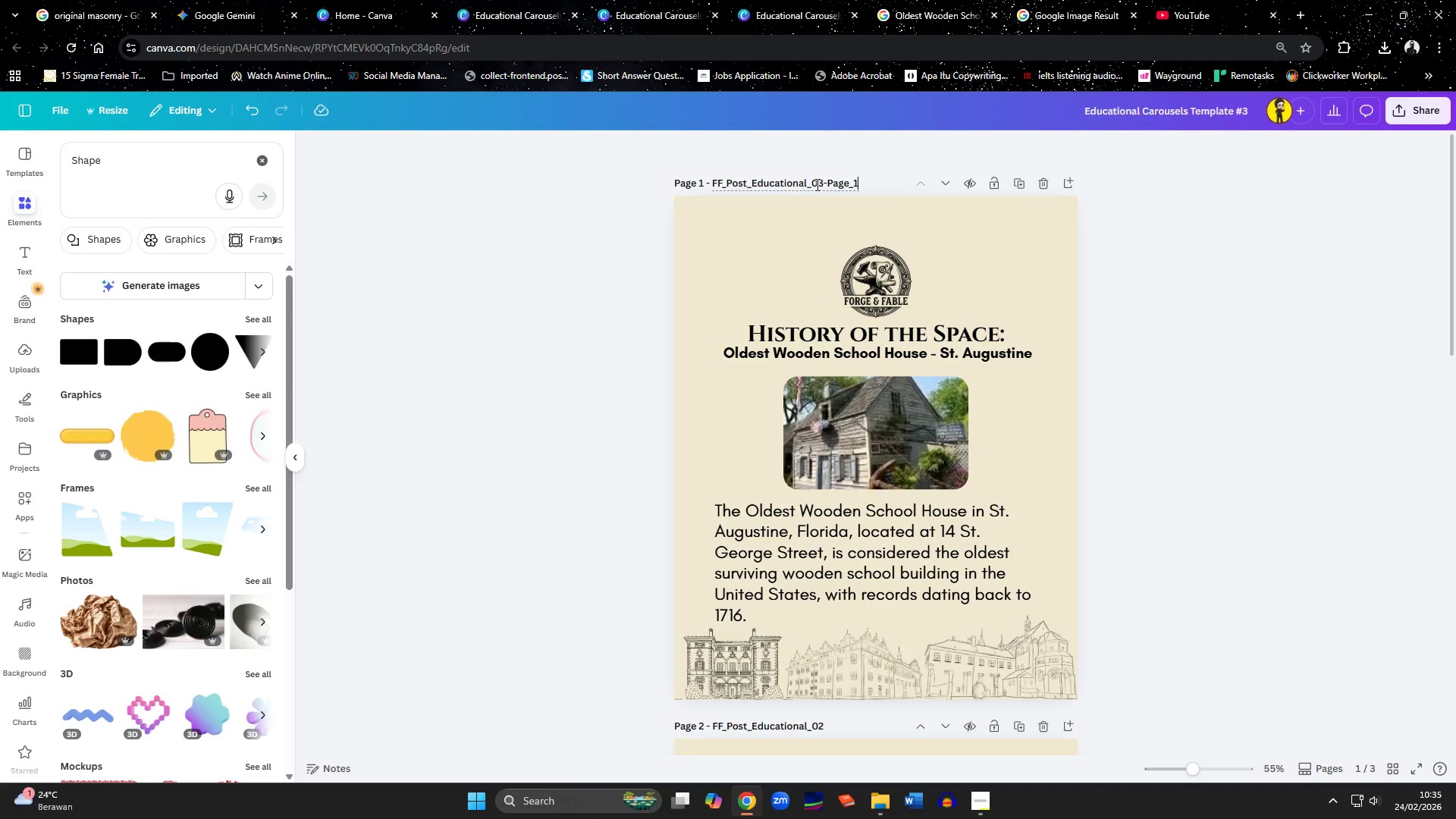 
key(Control+A)
 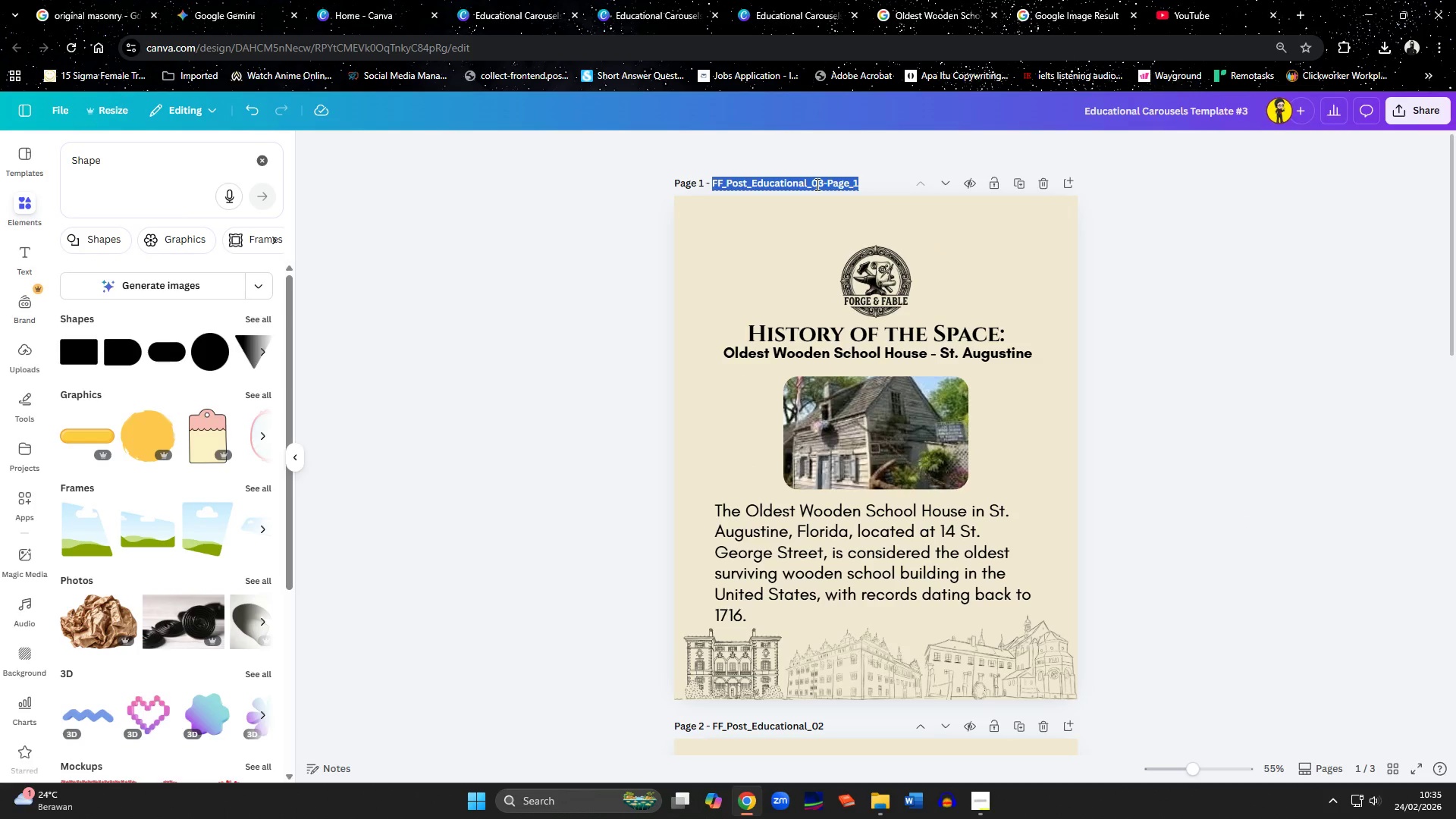 
key(Control+C)
 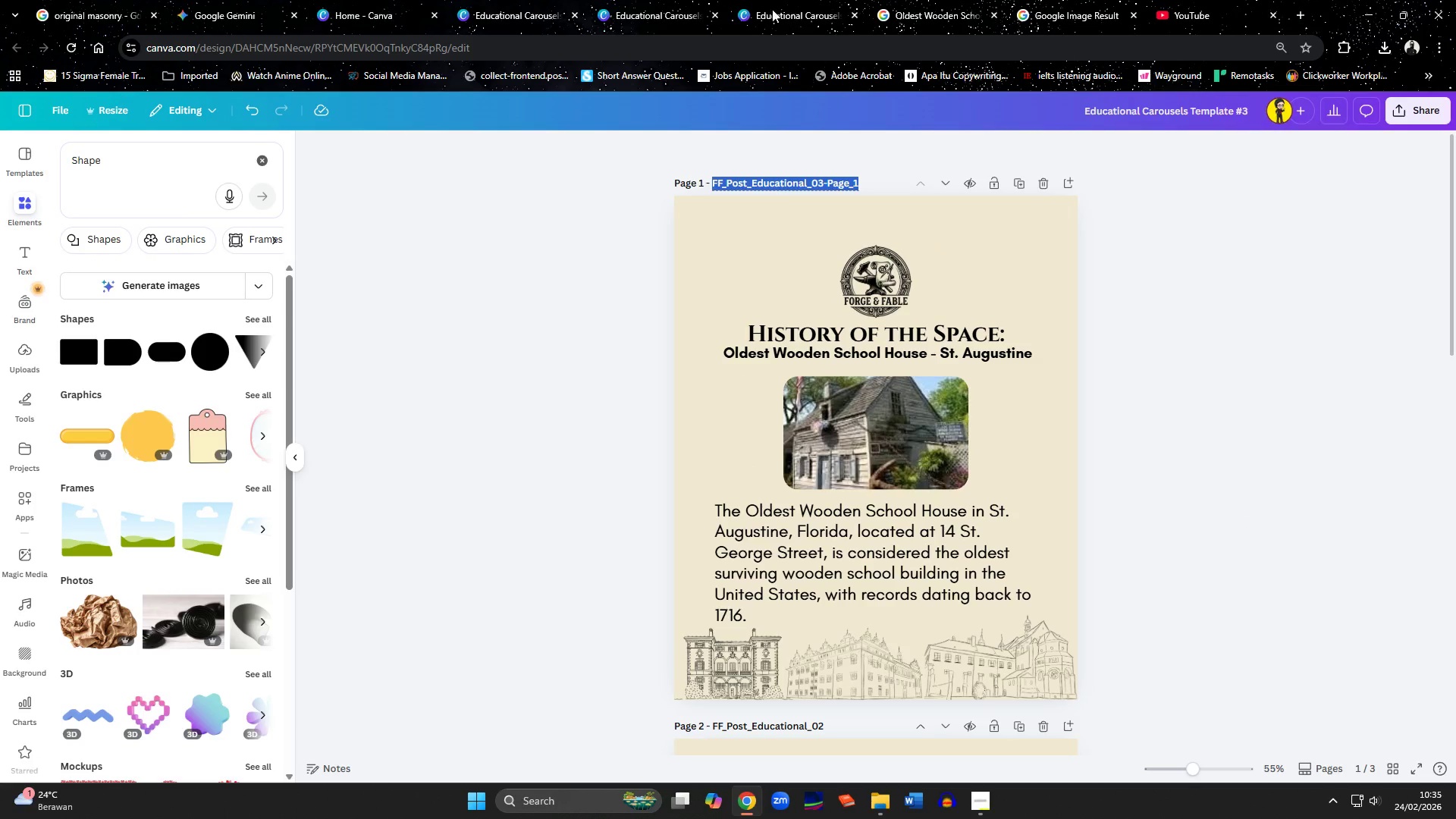 
left_click([635, 6])
 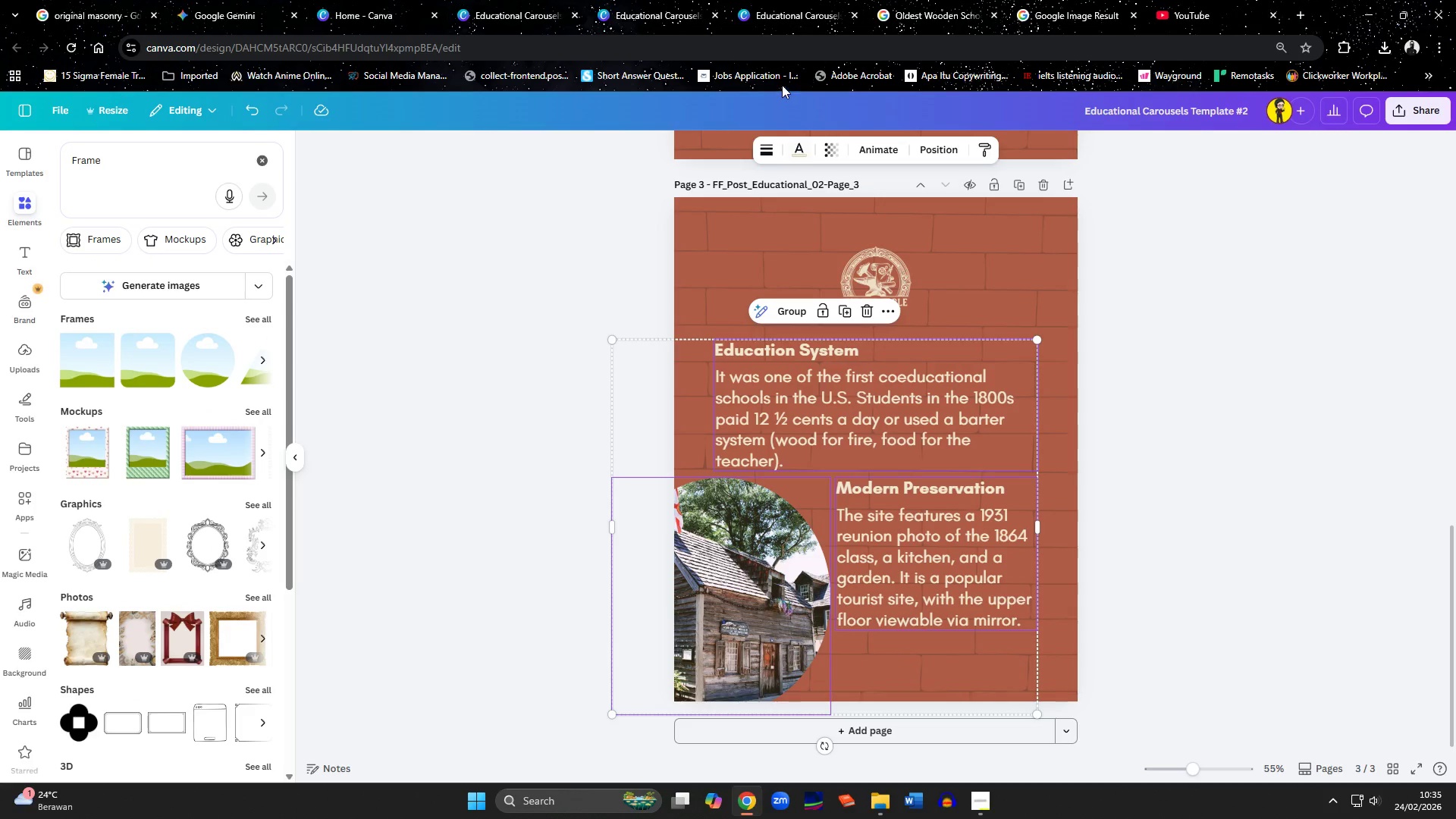 
left_click([780, 22])
 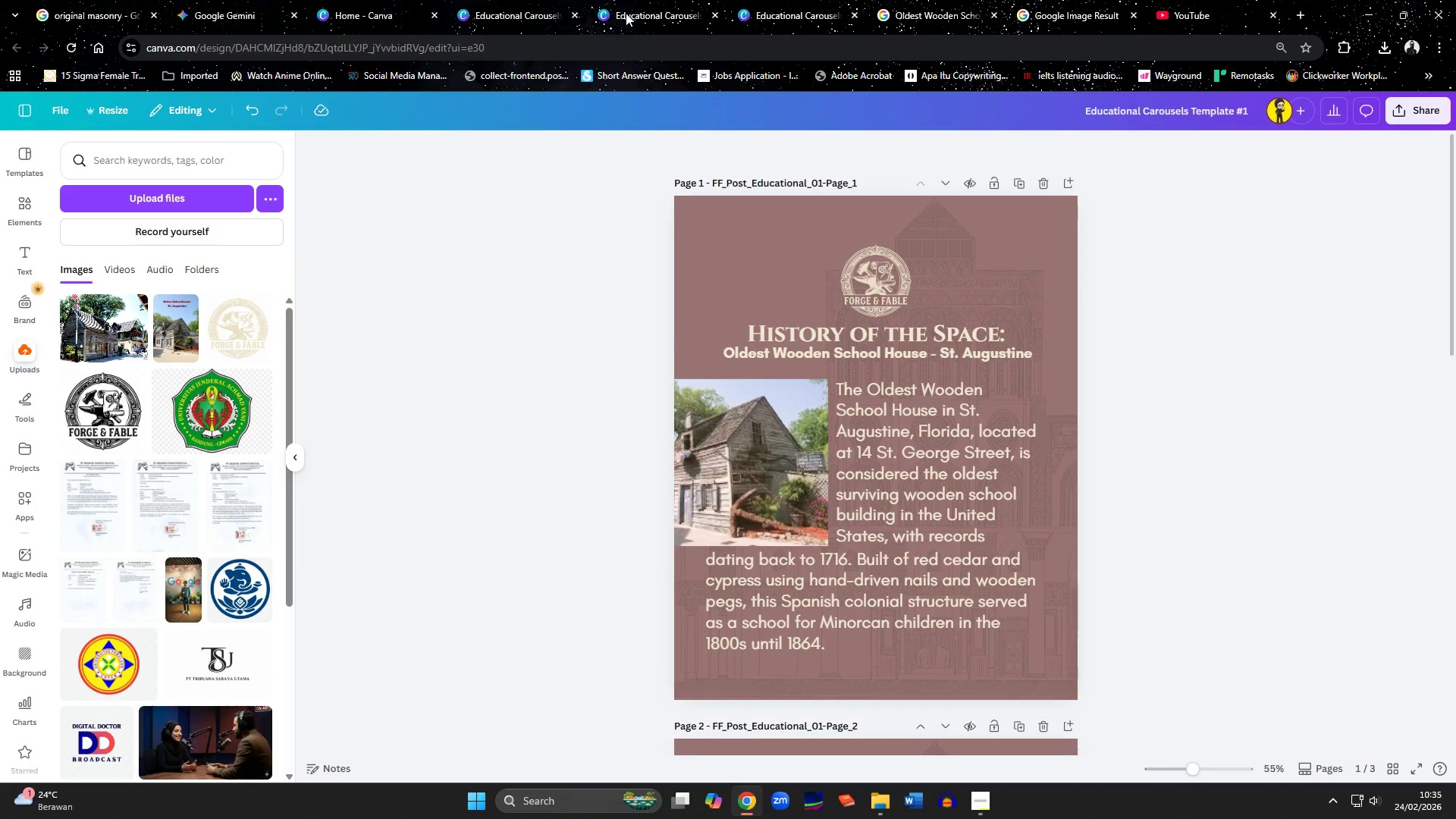 
double_click([516, 12])
 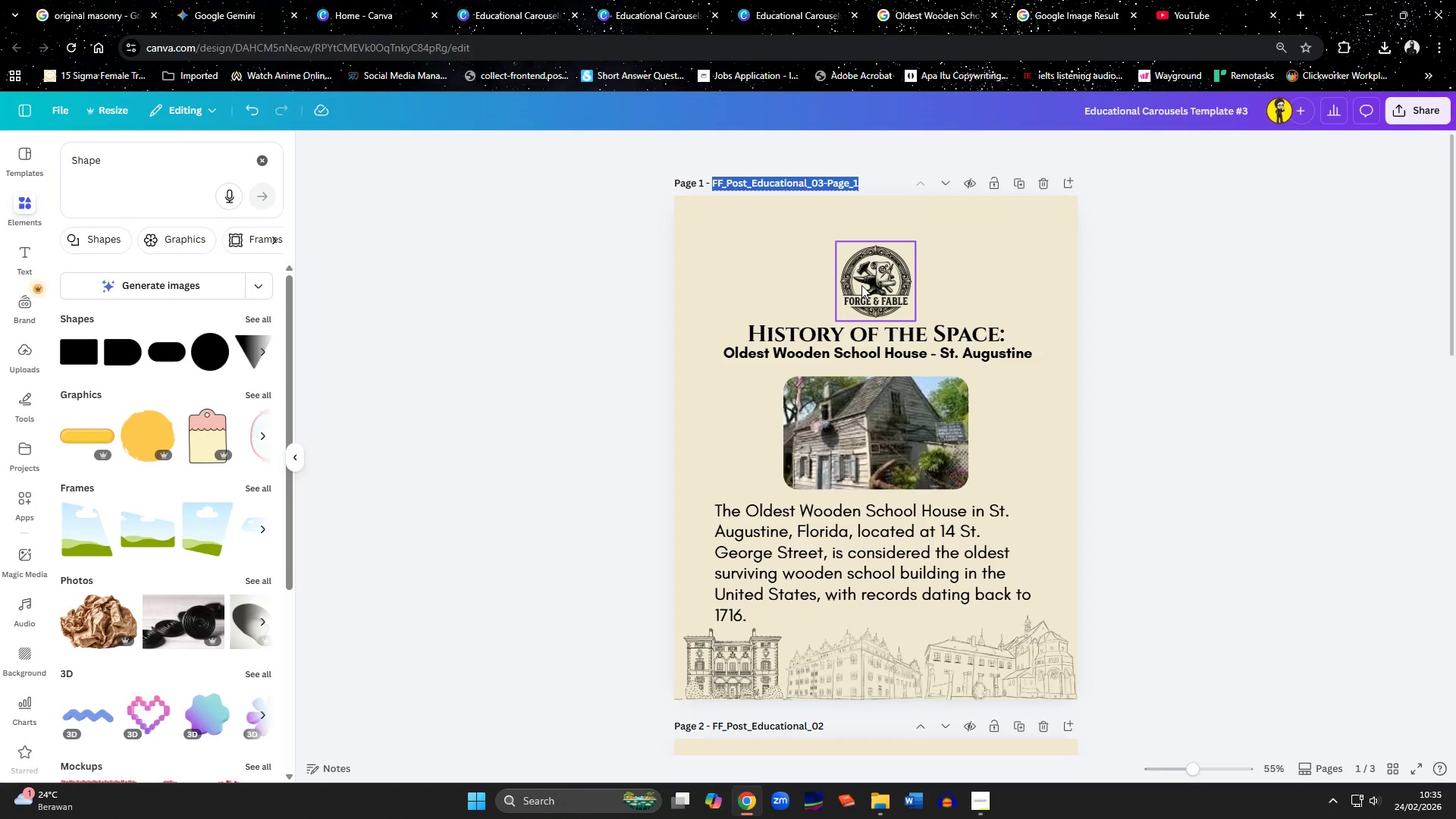 
scroll: coordinate [861, 290], scroll_direction: down, amount: 3.0
 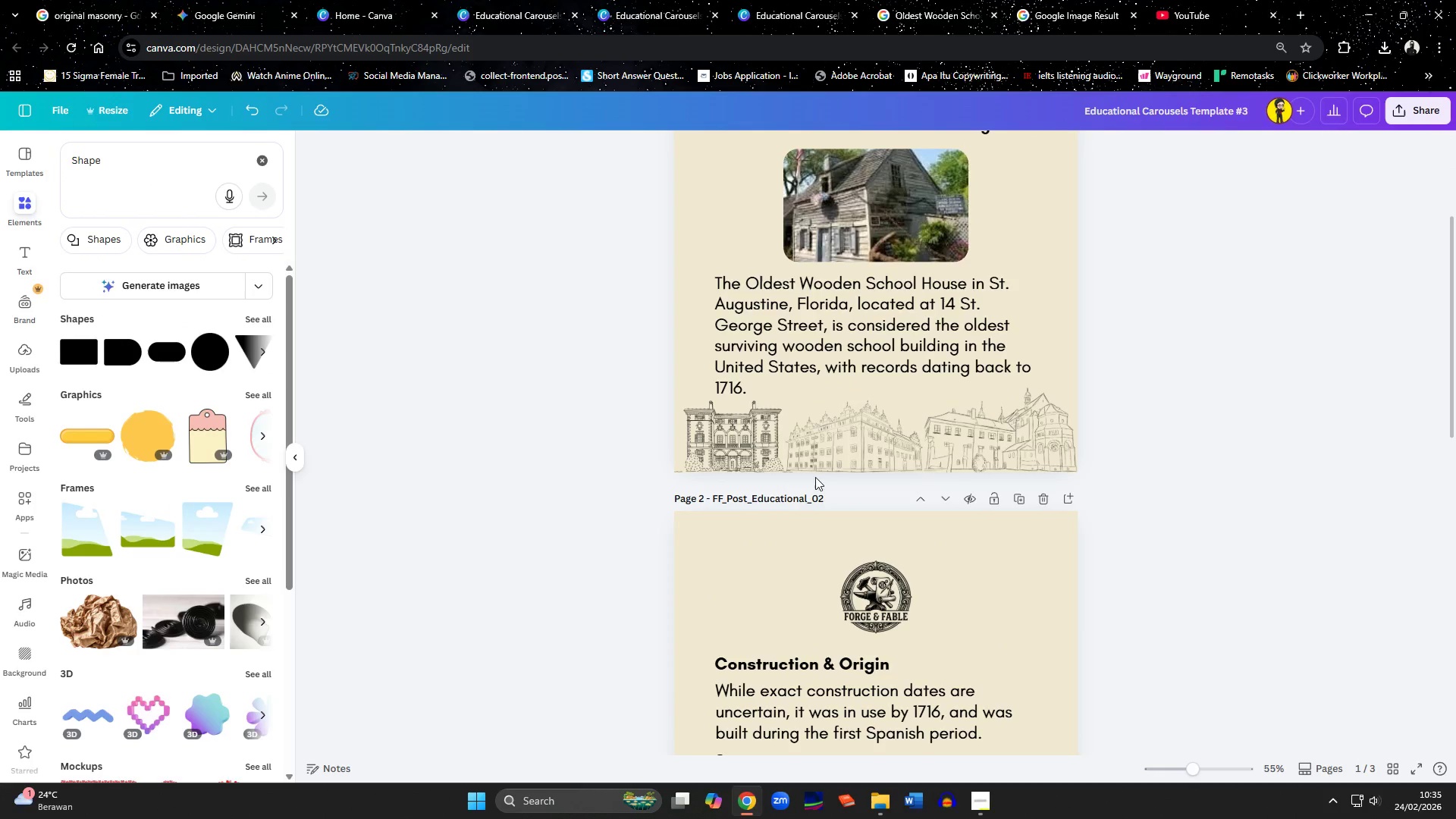 
left_click([824, 497])
 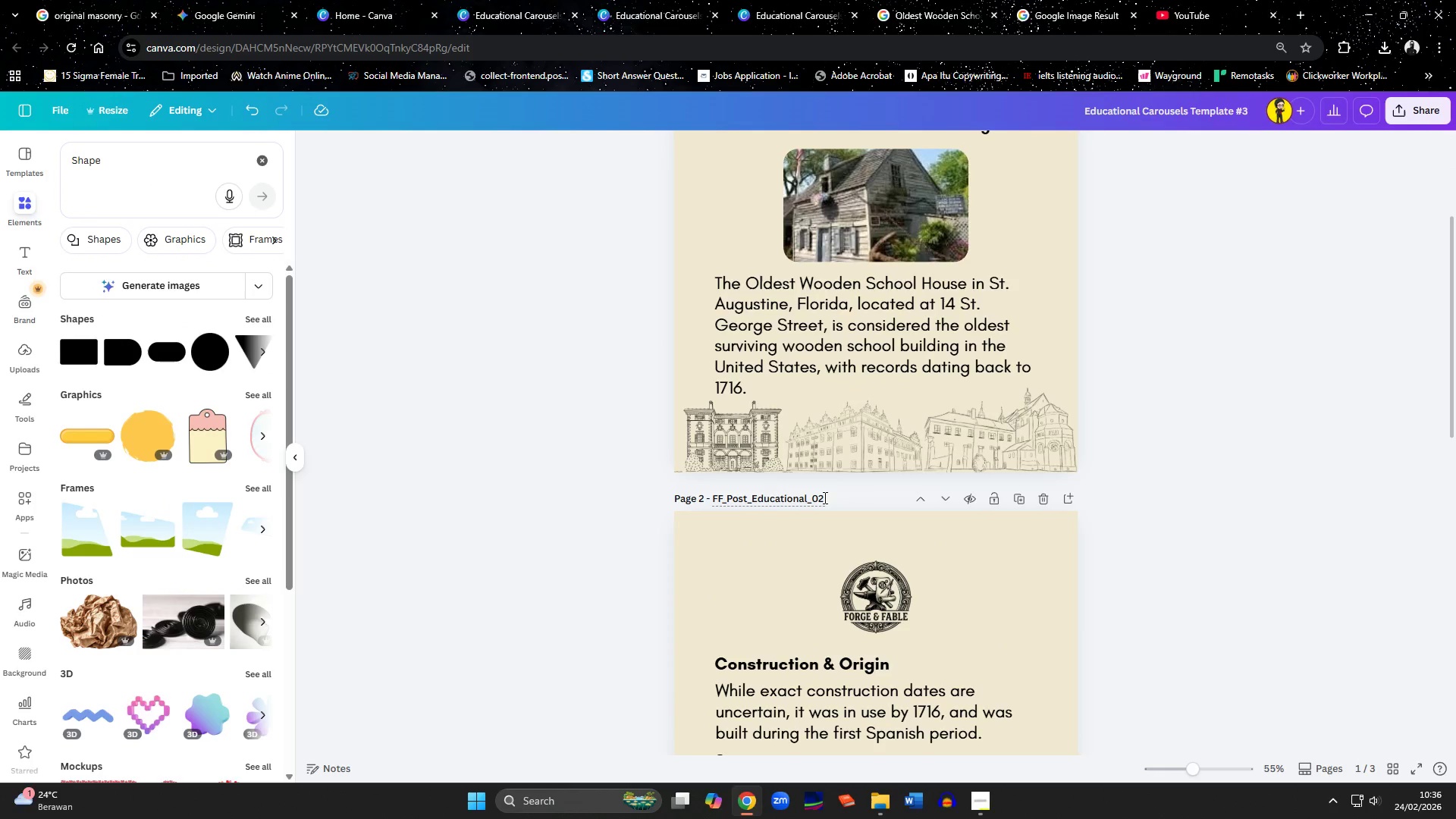 
key(Control+A)
 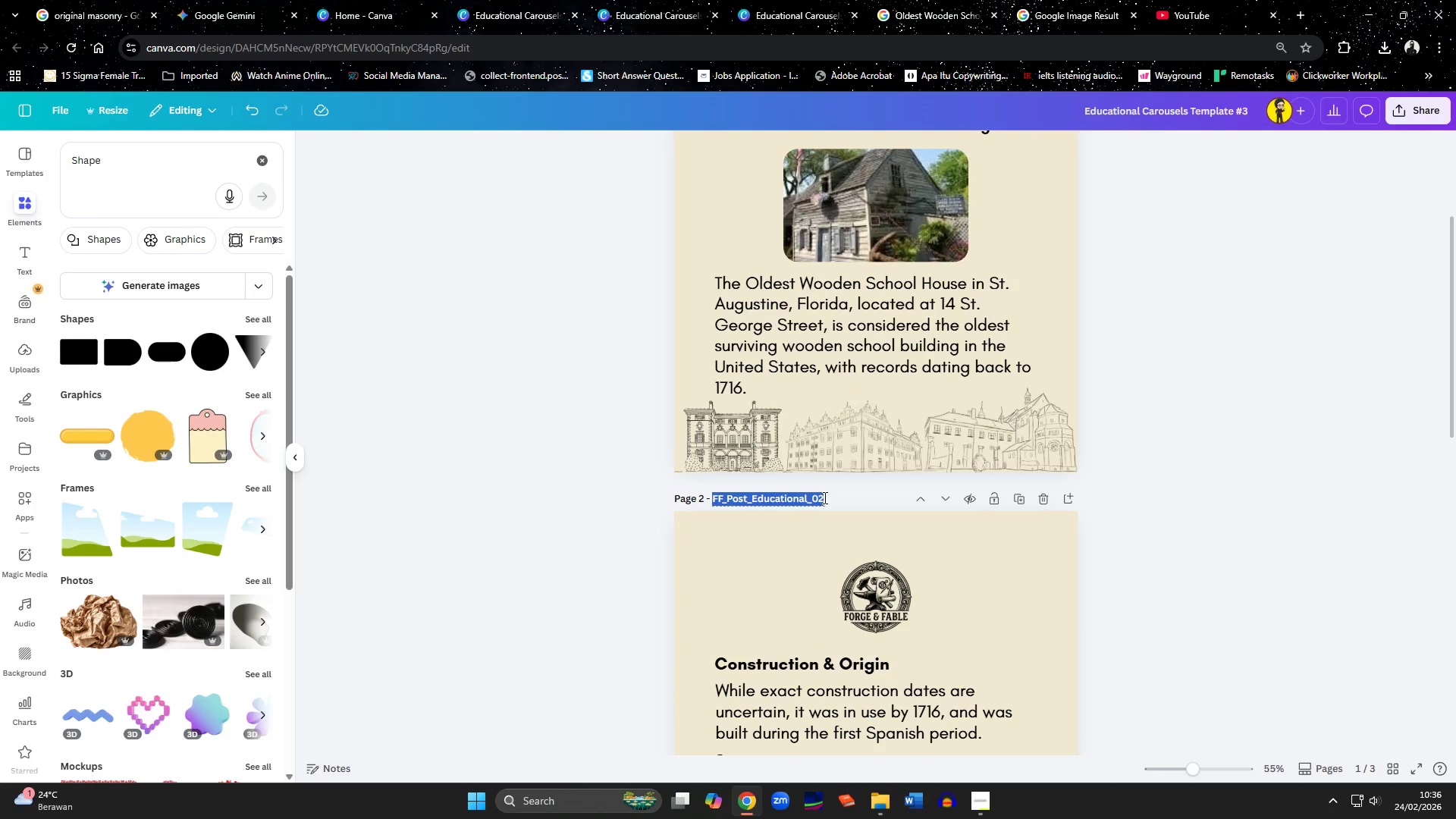 
key(Control+V)
 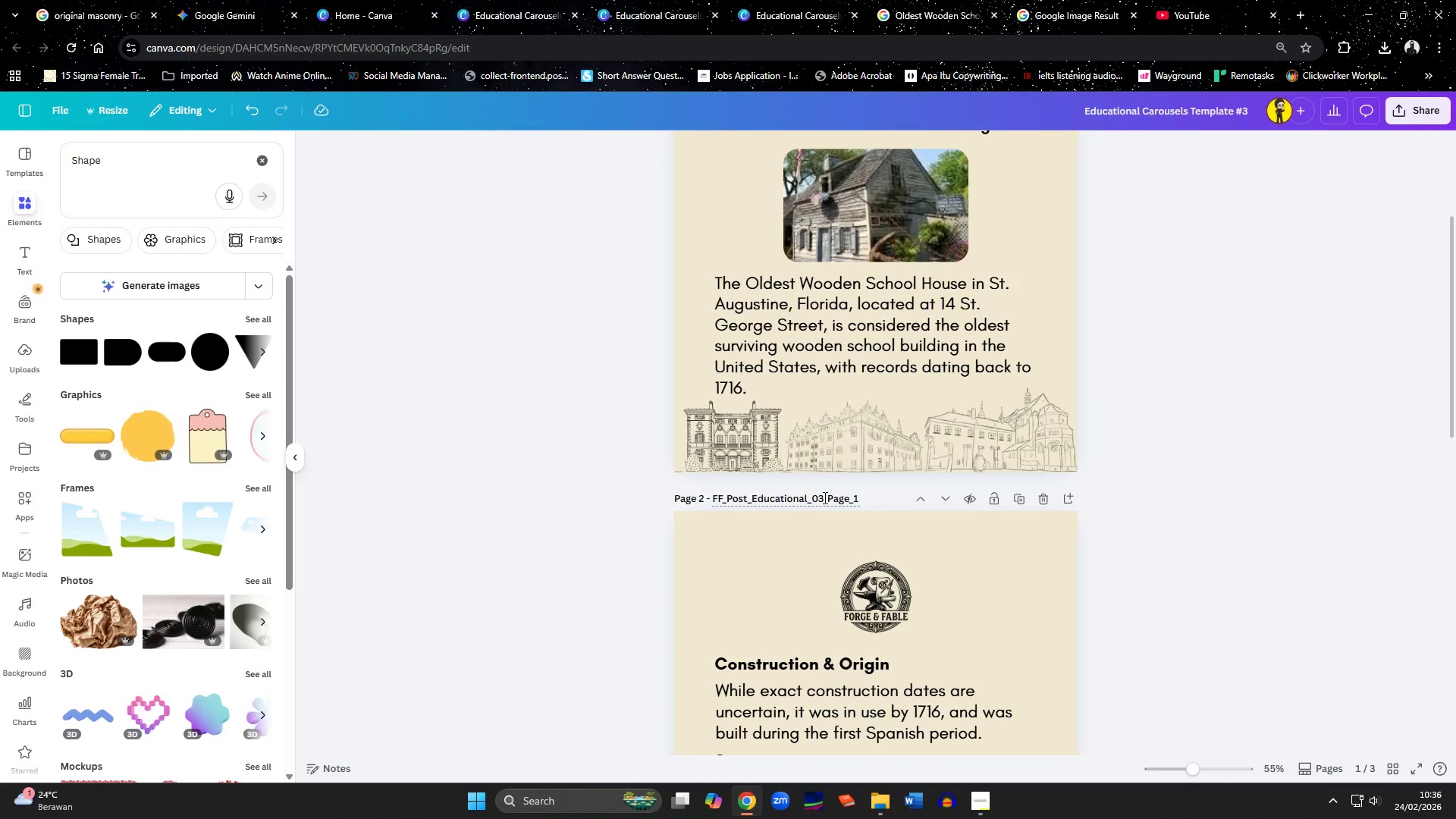 
key(Backspace)
 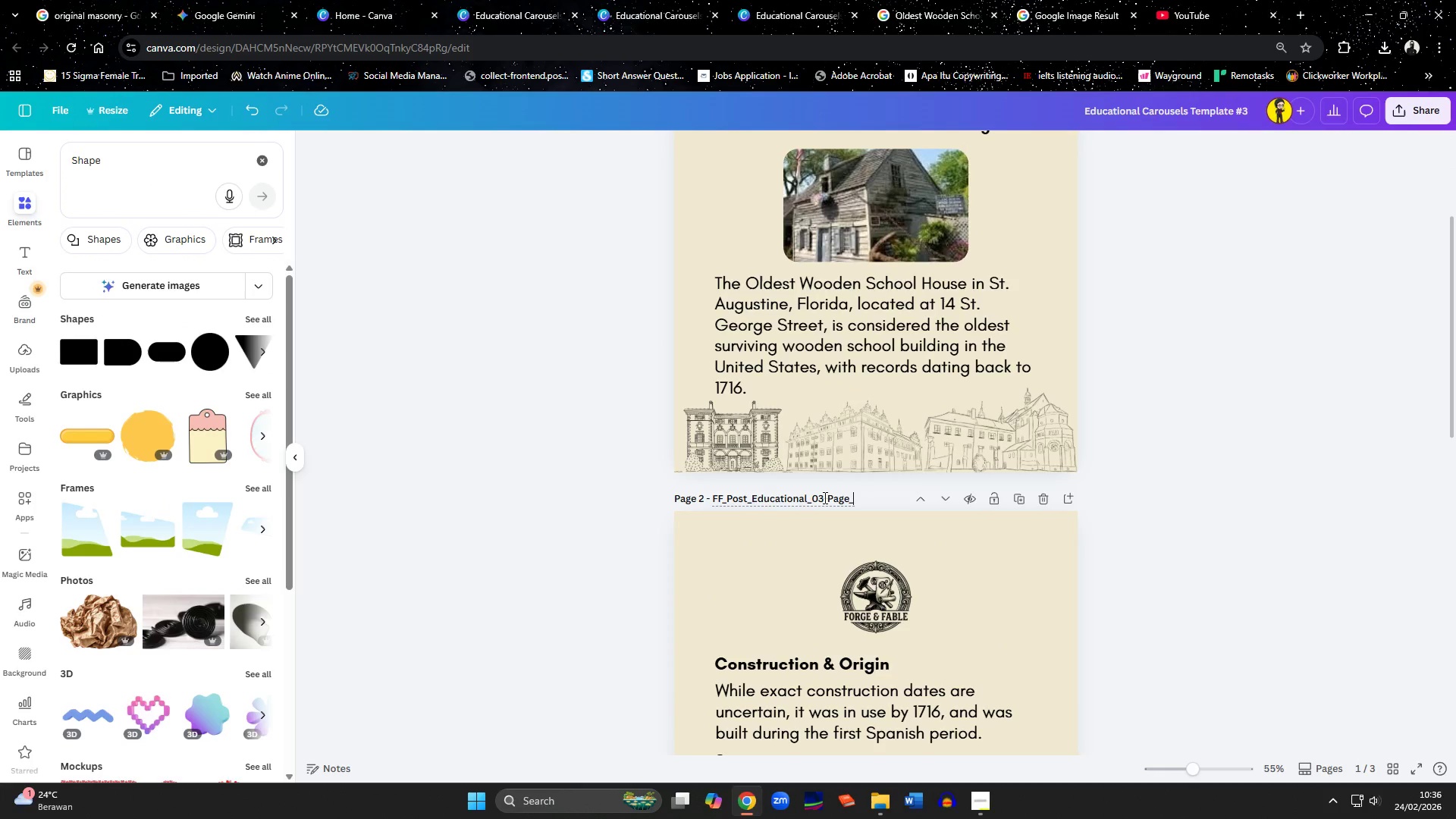 
key(2)
 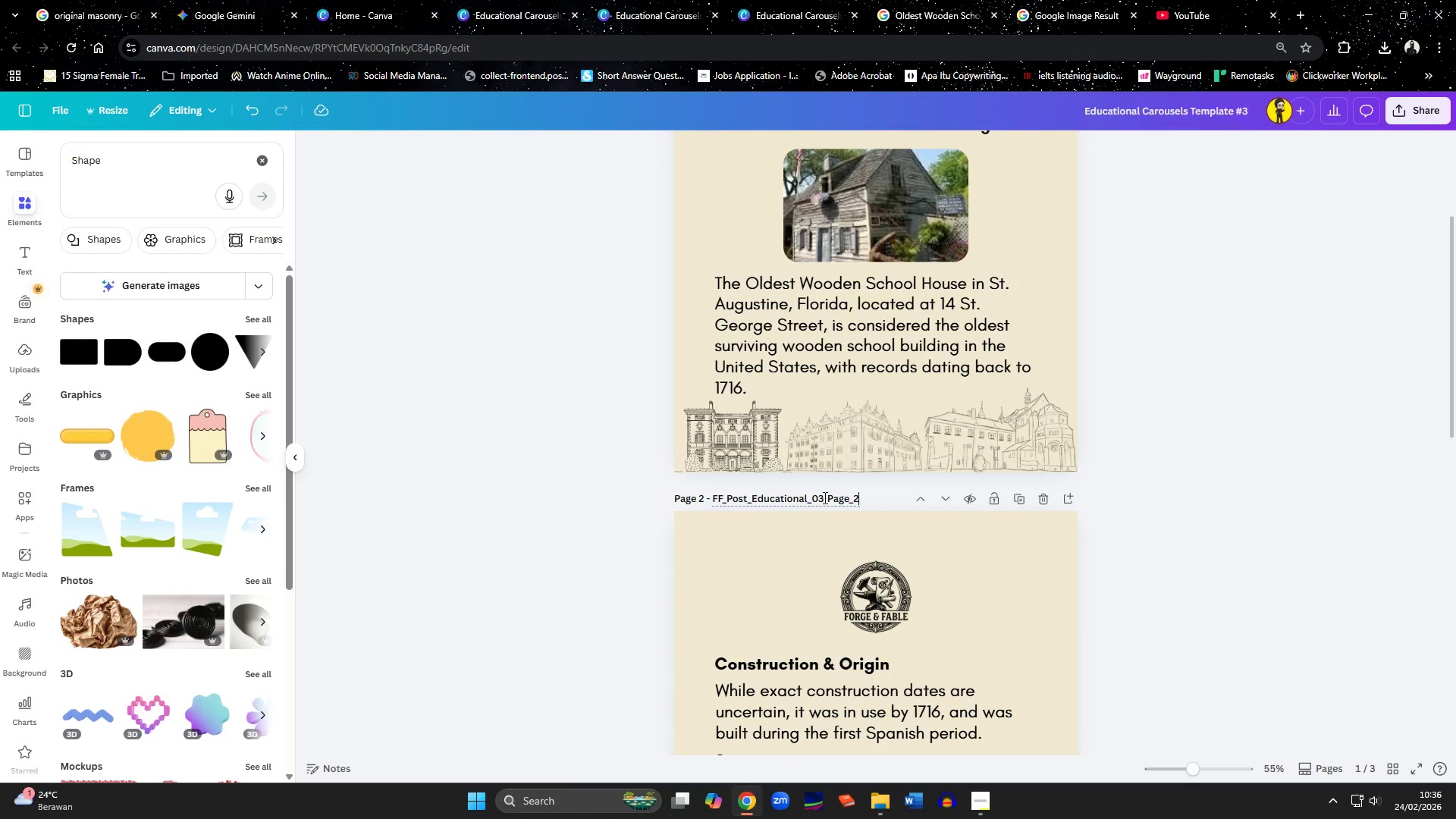 
scroll: coordinate [824, 508], scroll_direction: down, amount: 4.0
 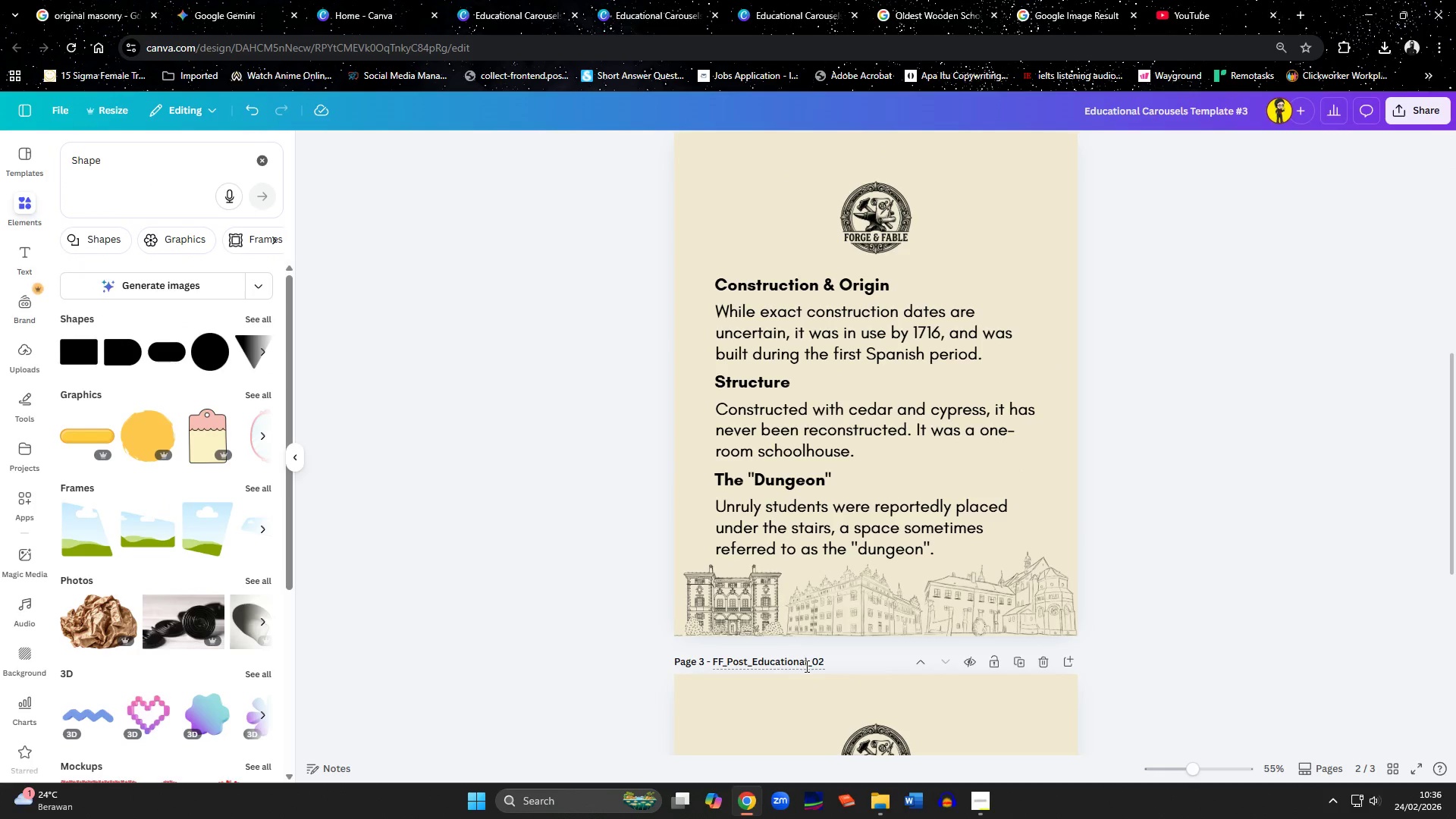 
double_click([805, 666])
 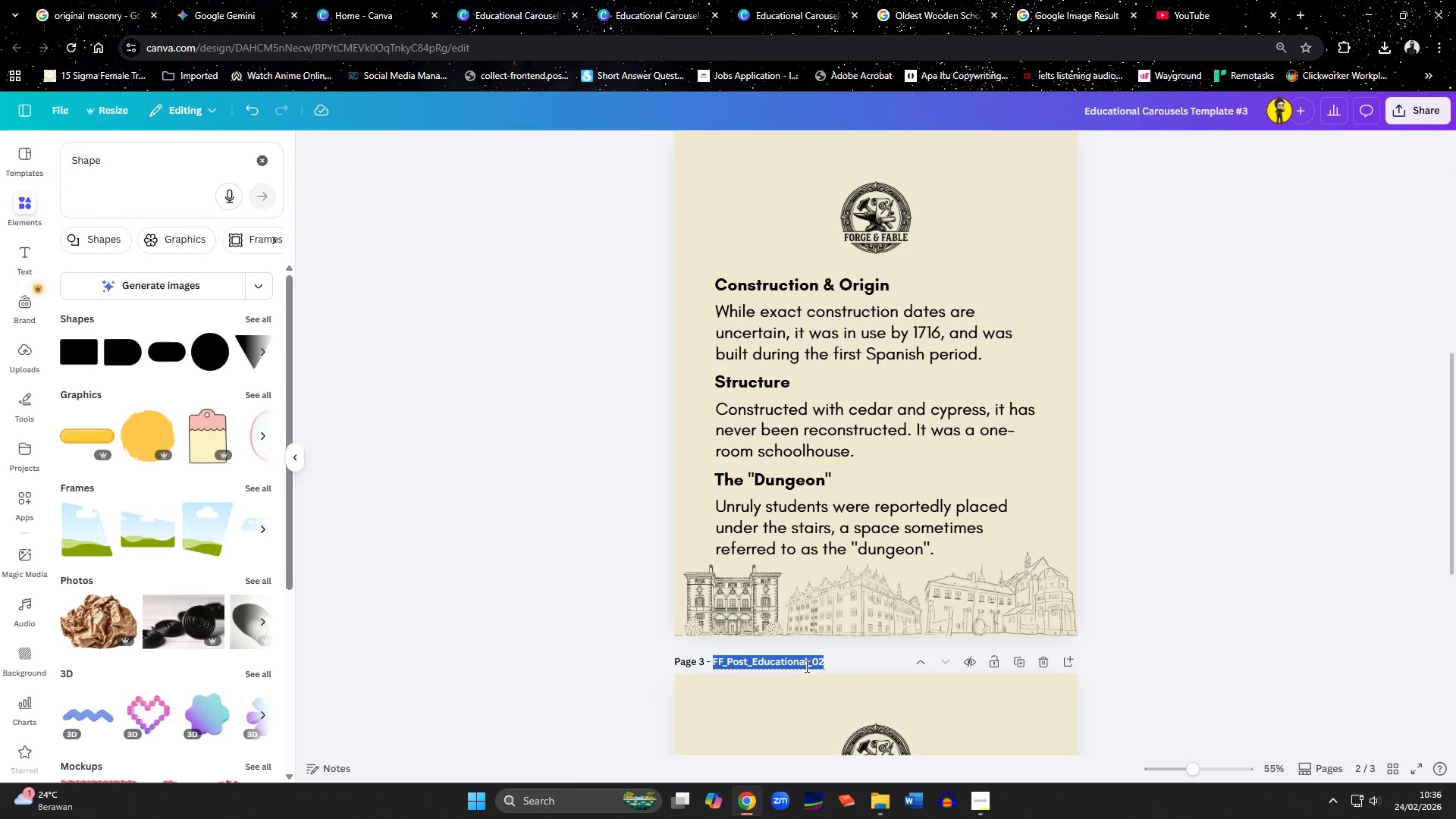 
key(Control+V)
 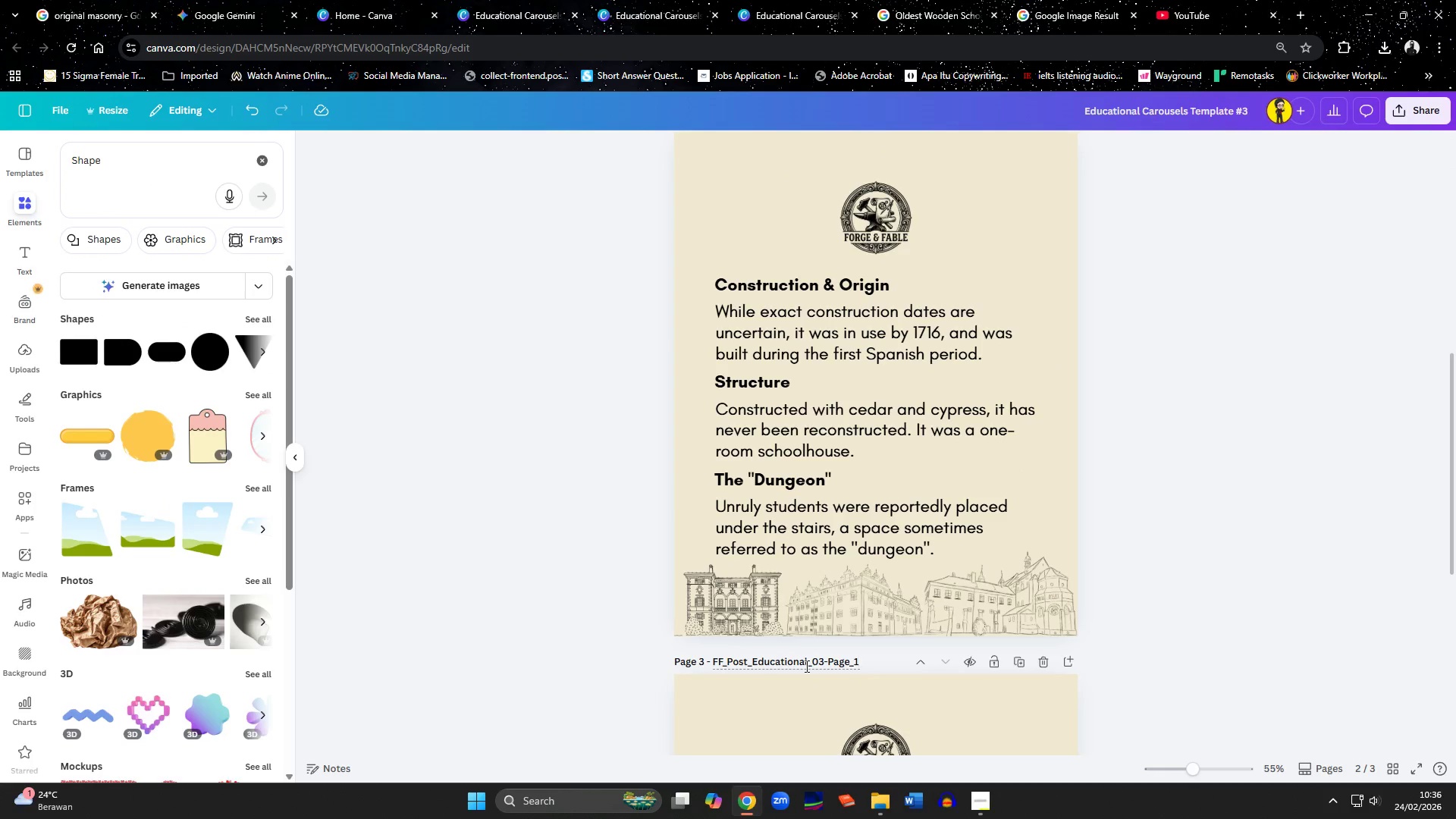 
key(Backspace)
 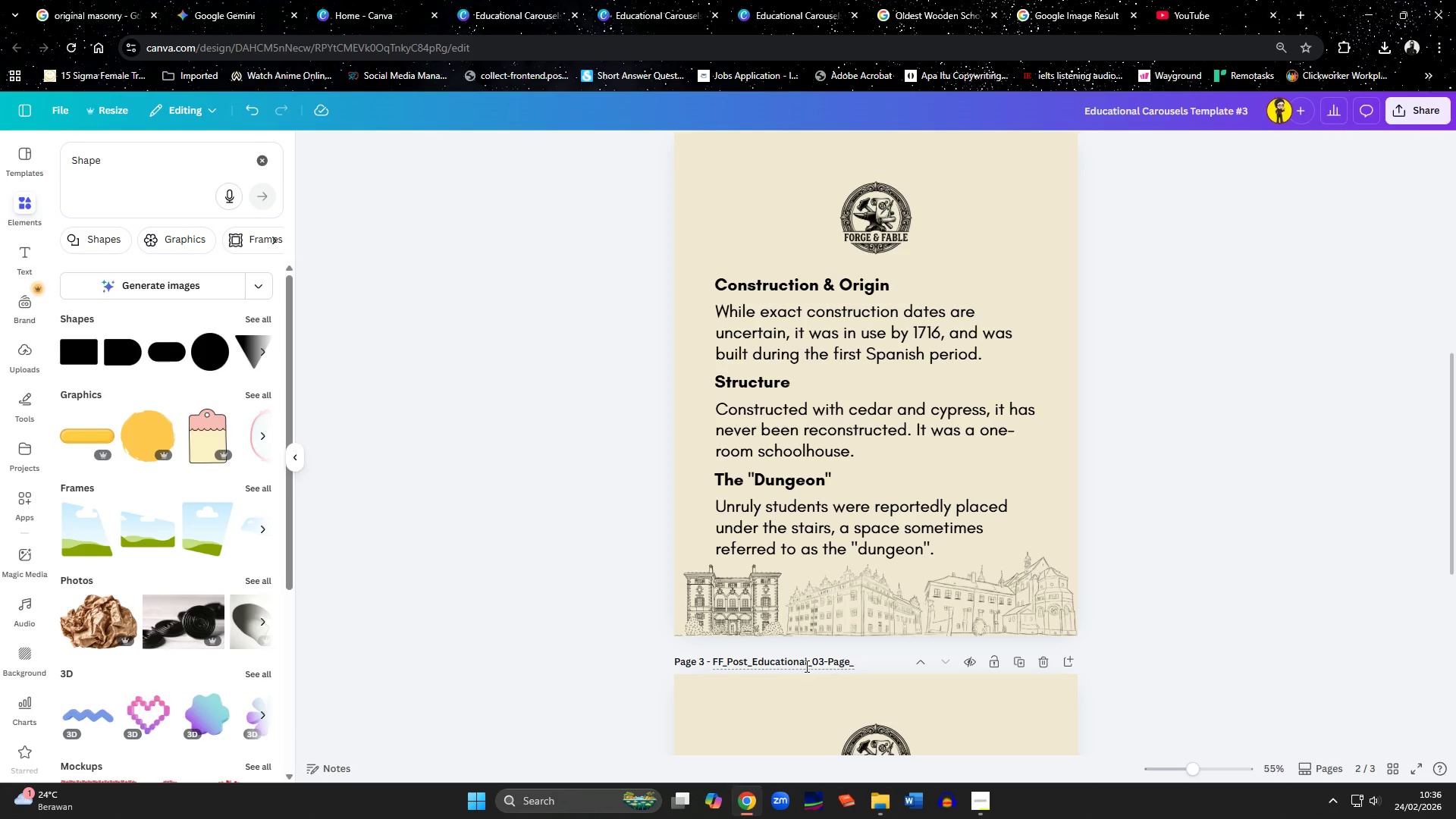 
key(3)
 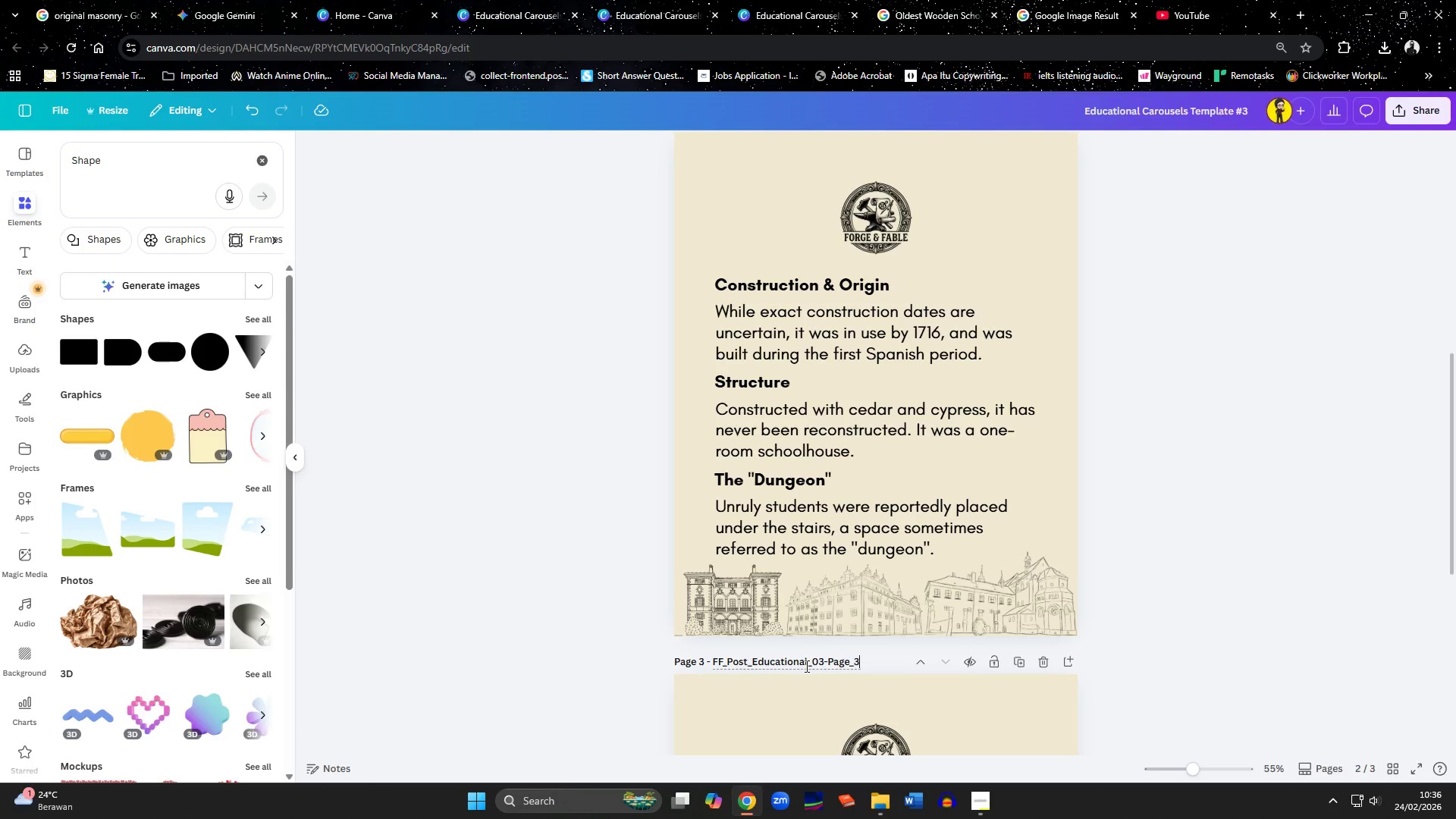 
key(Enter)
 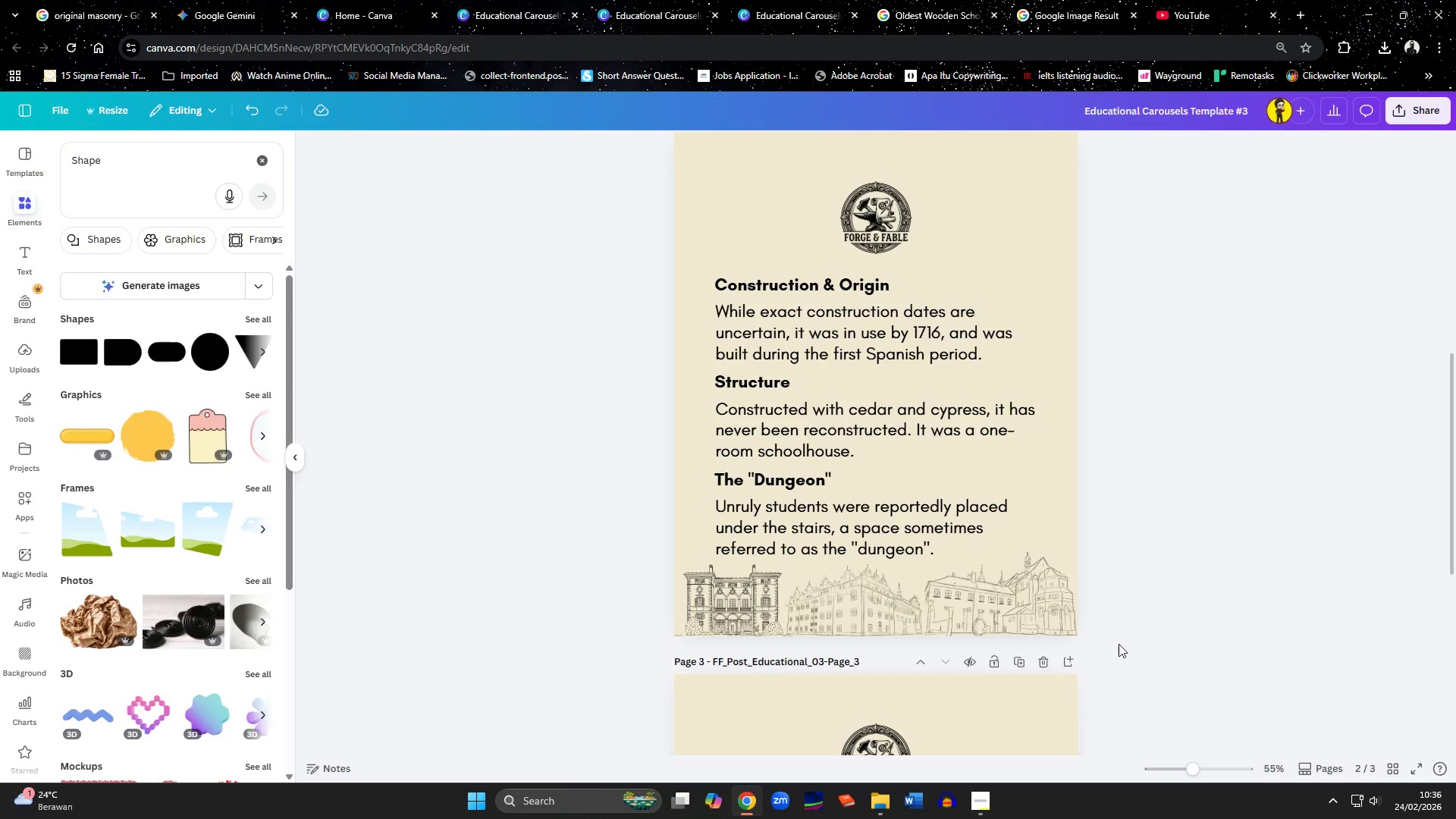 
left_click([1262, 596])
 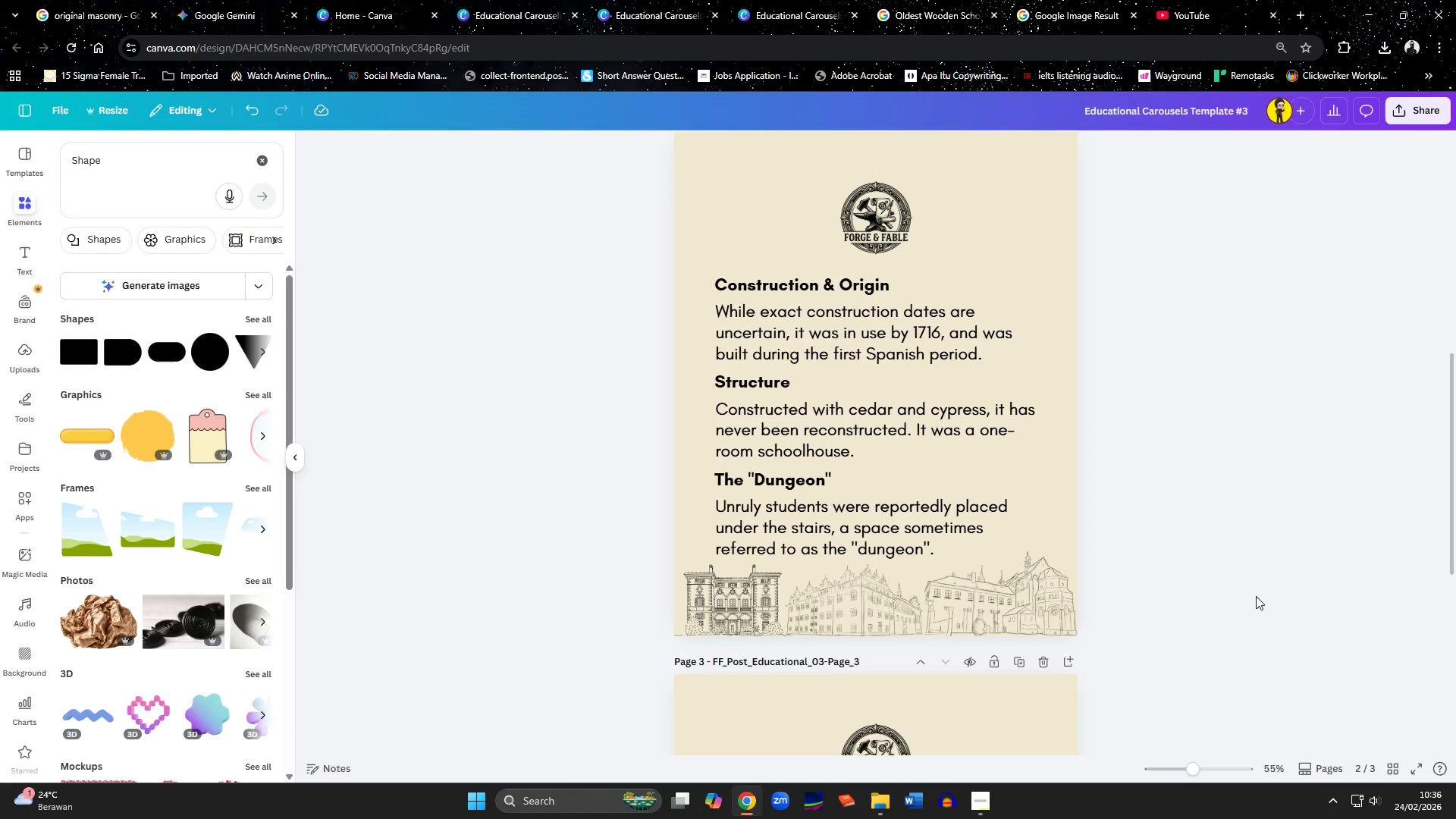 
scroll: coordinate [1248, 596], scroll_direction: up, amount: 16.0
 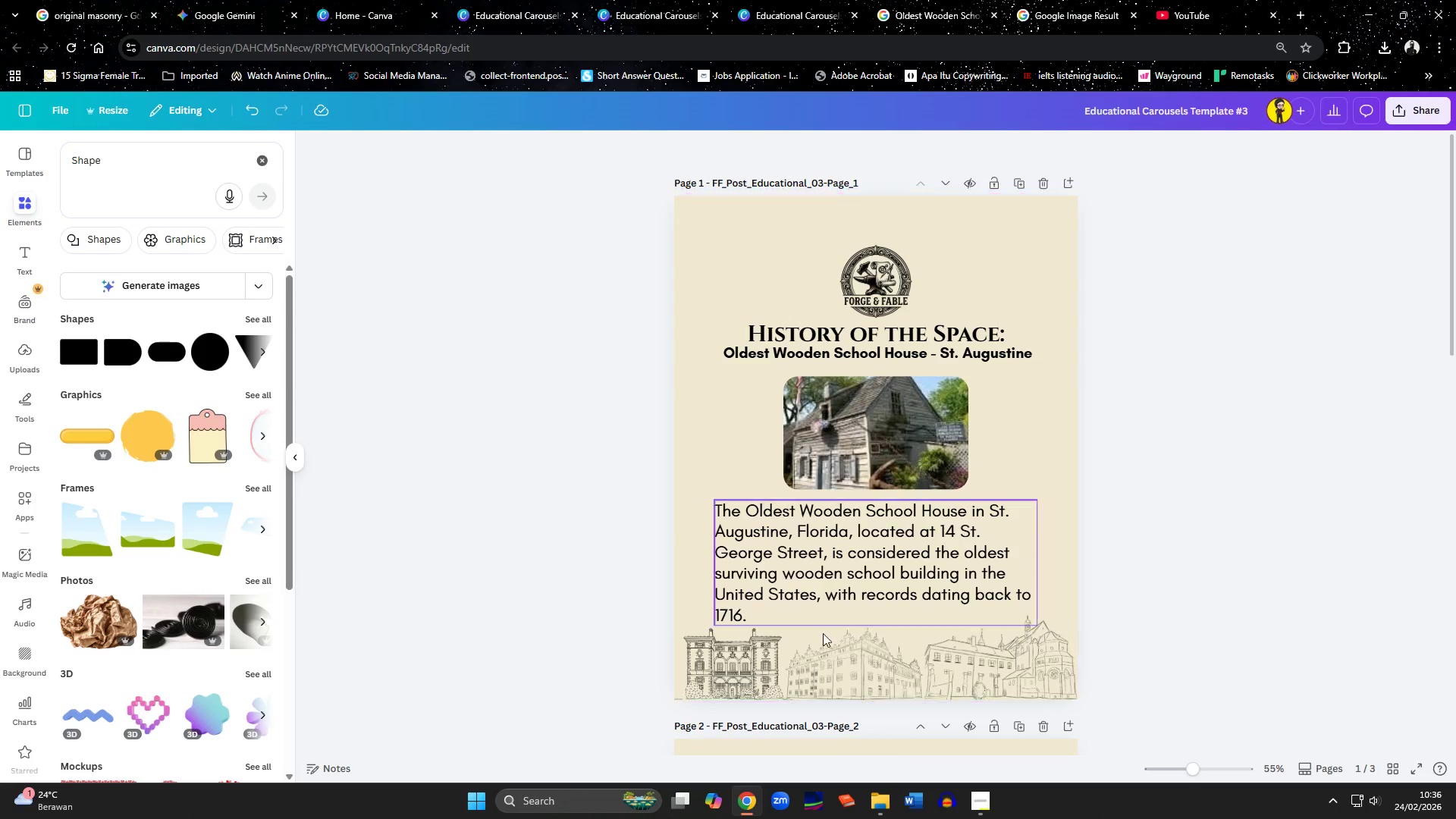 
left_click([986, 807])